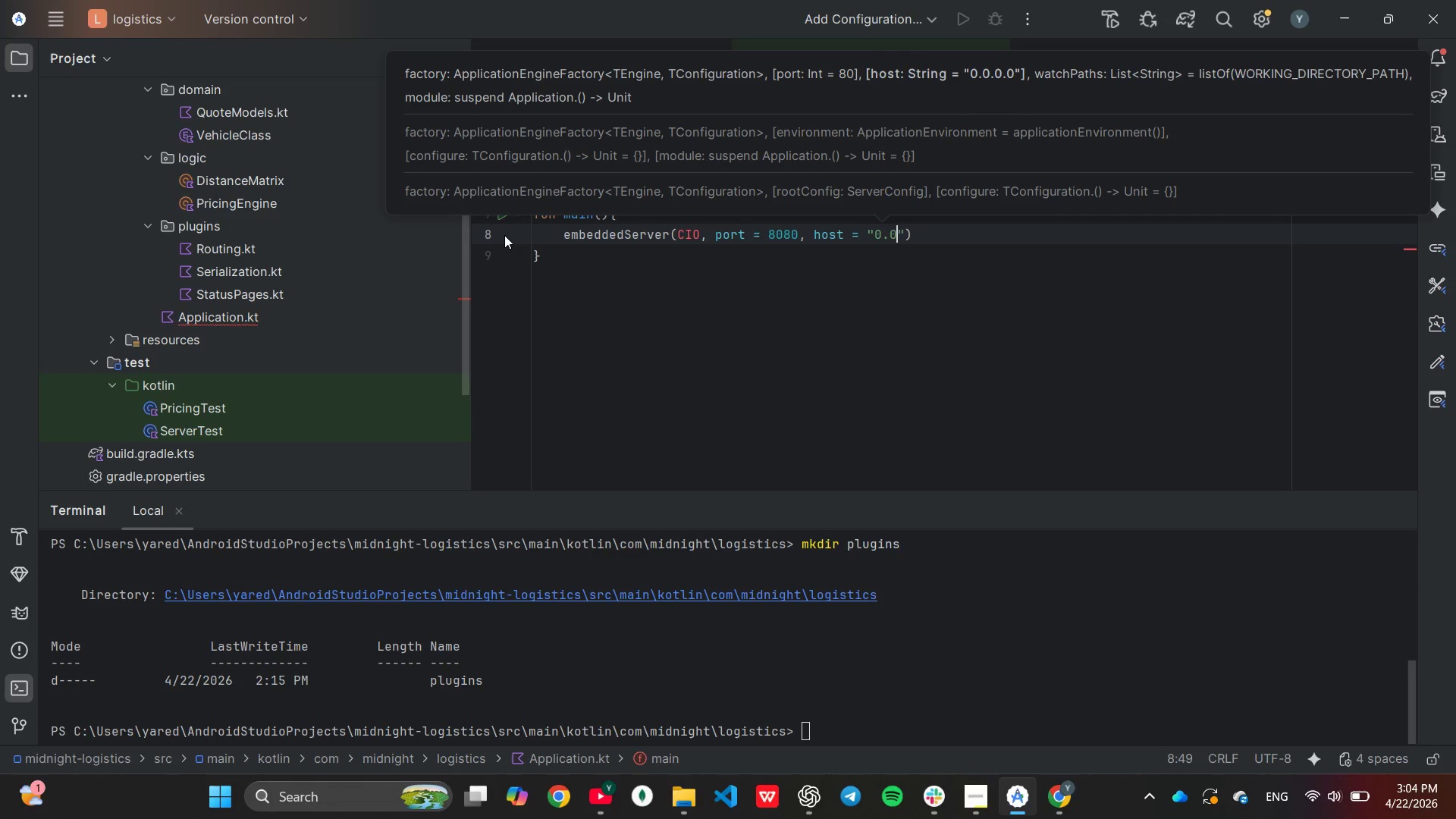 
key(Period)
 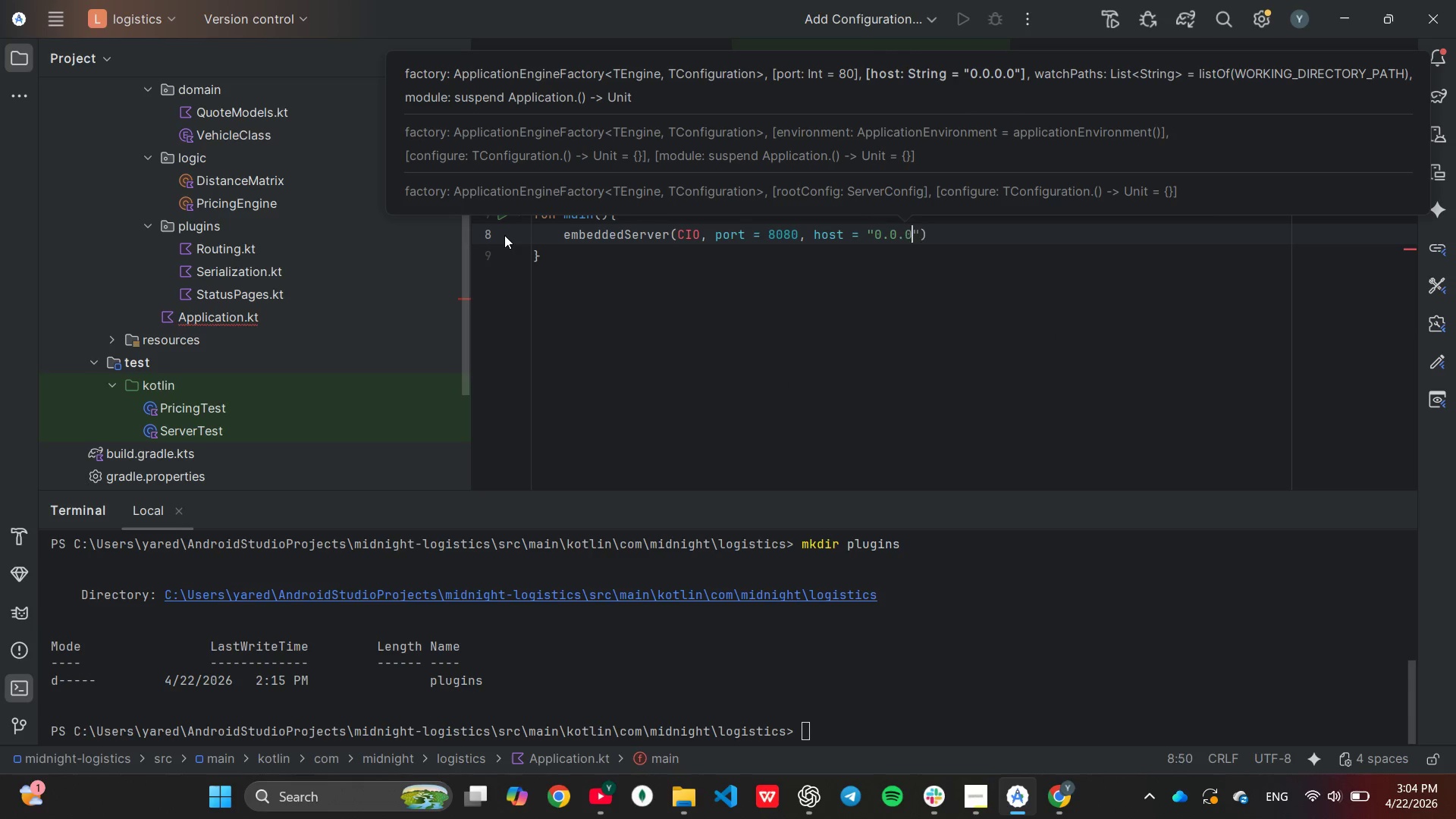 
key(0)
 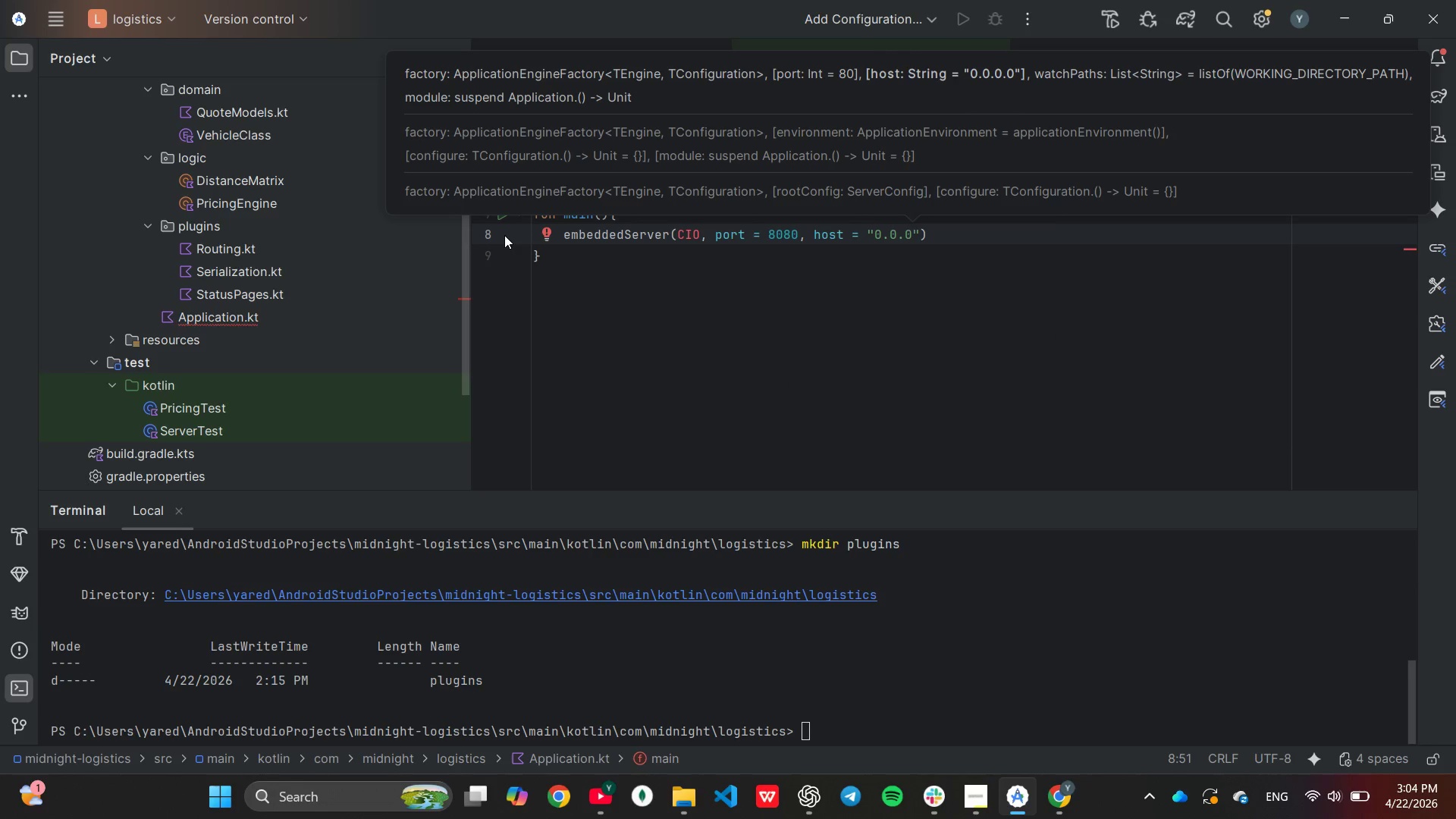 
key(Period)
 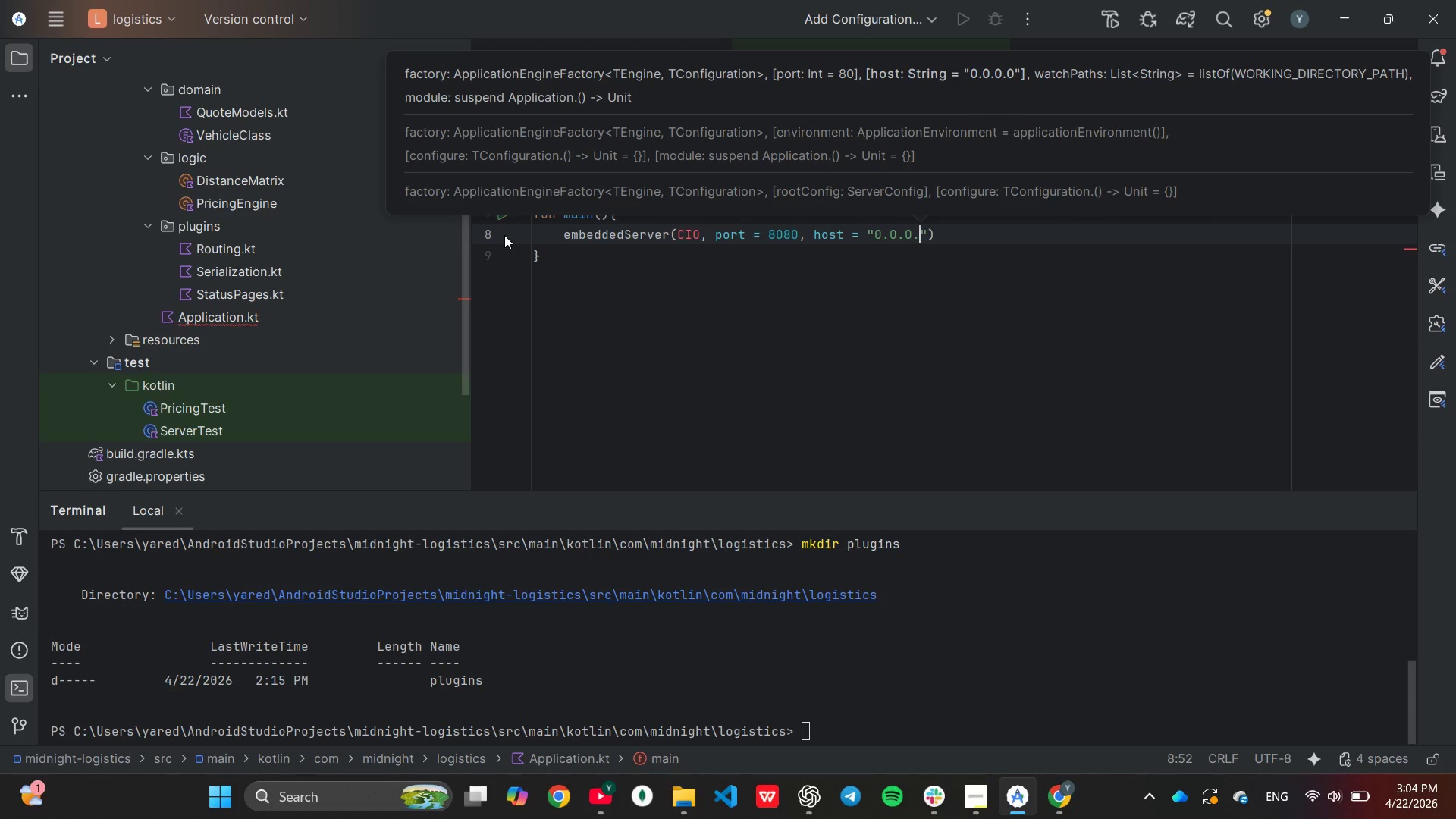 
key(0)
 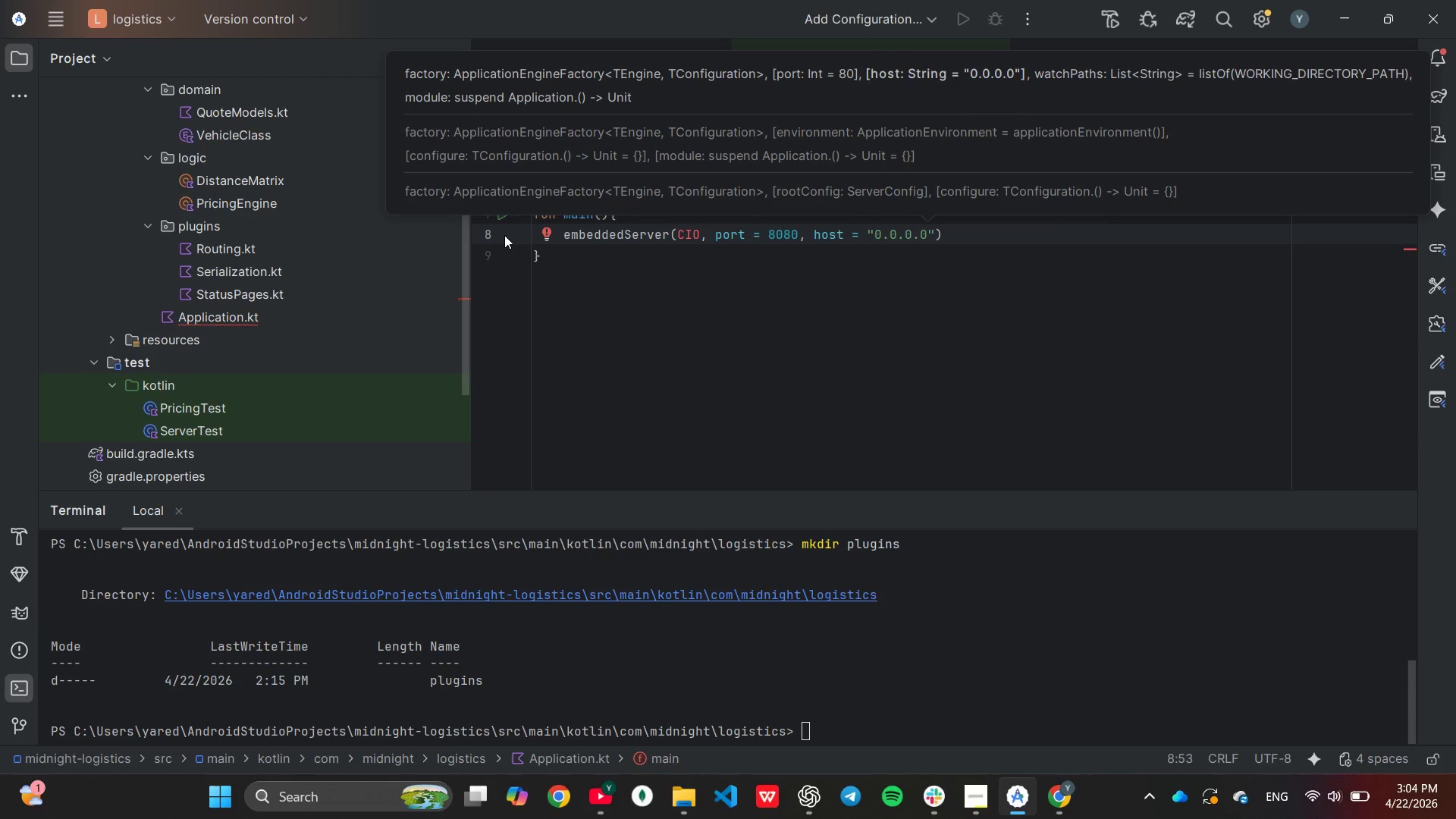 
key(ArrowRight)
 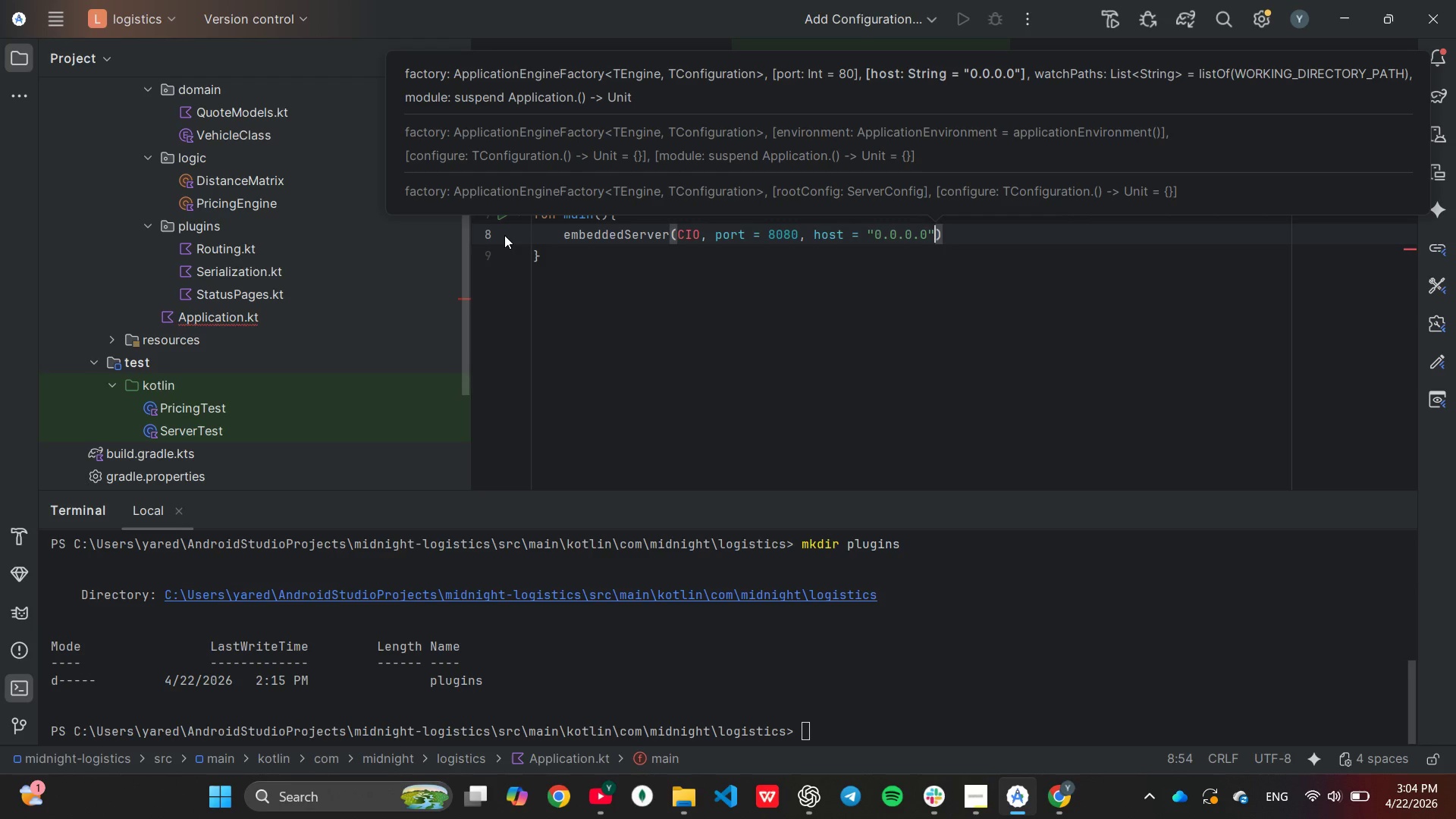 
type(, mo)
 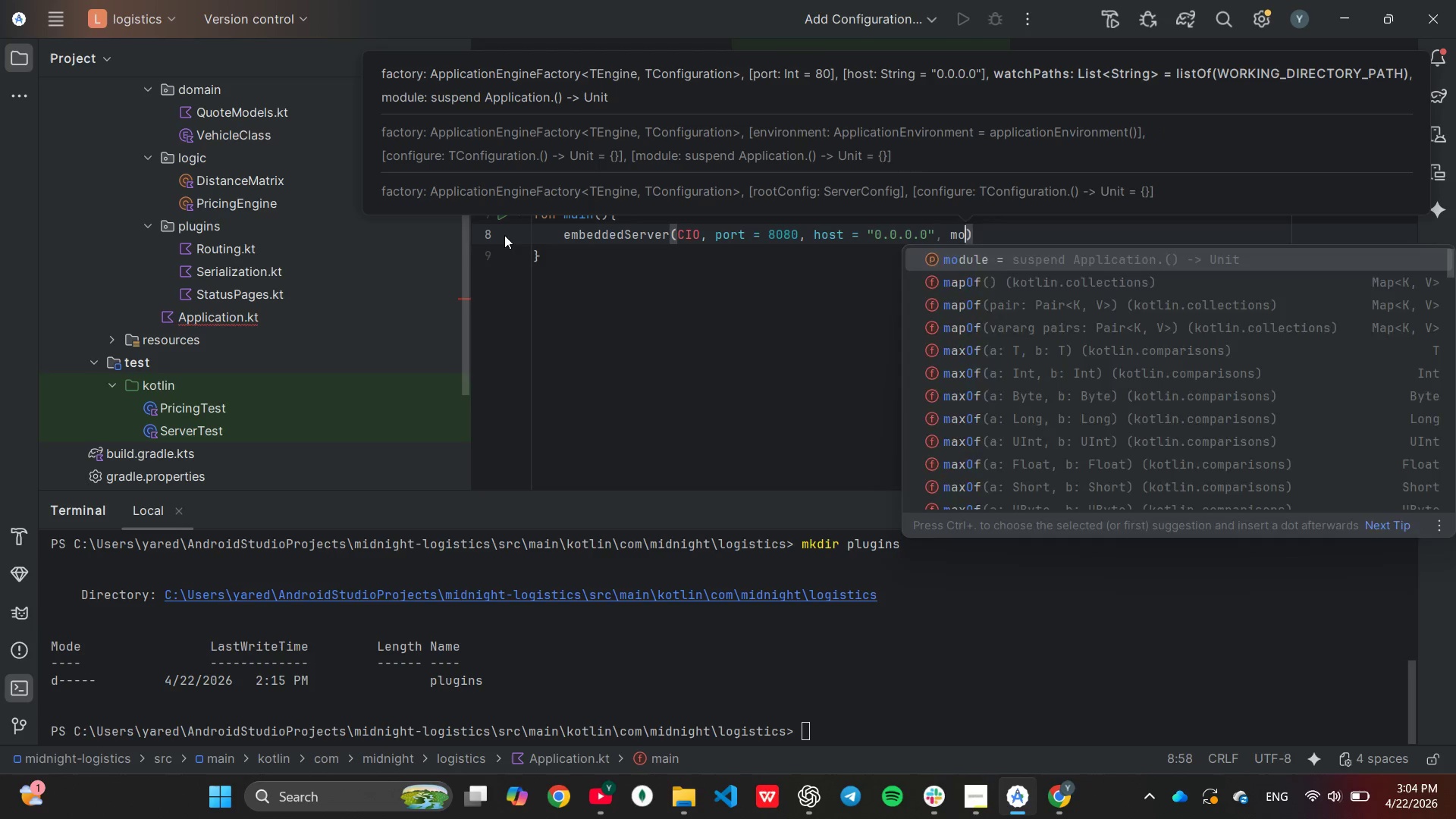 
key(Enter)
 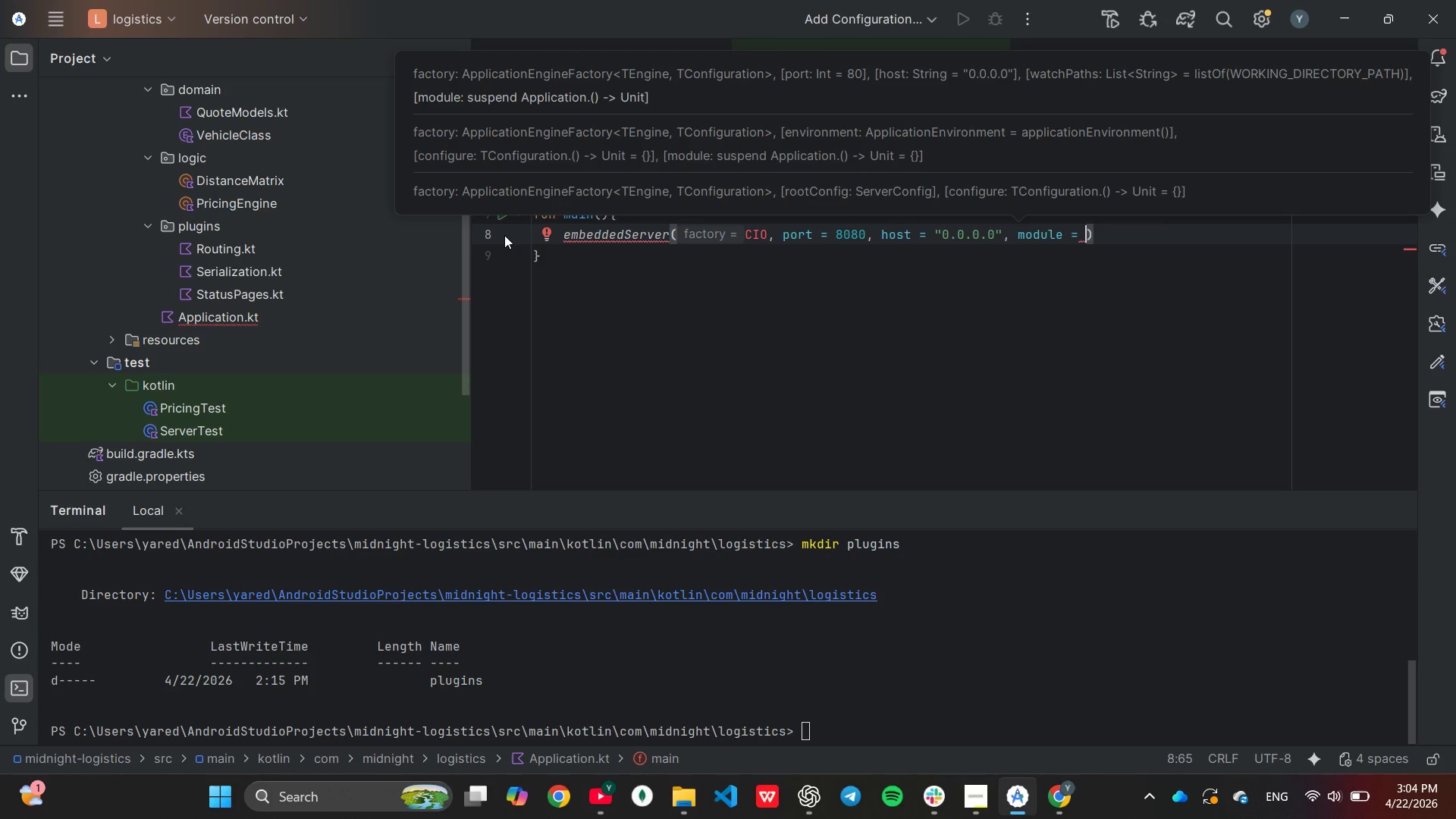 
type(Application)
key(Tab)
key(Backspace)
 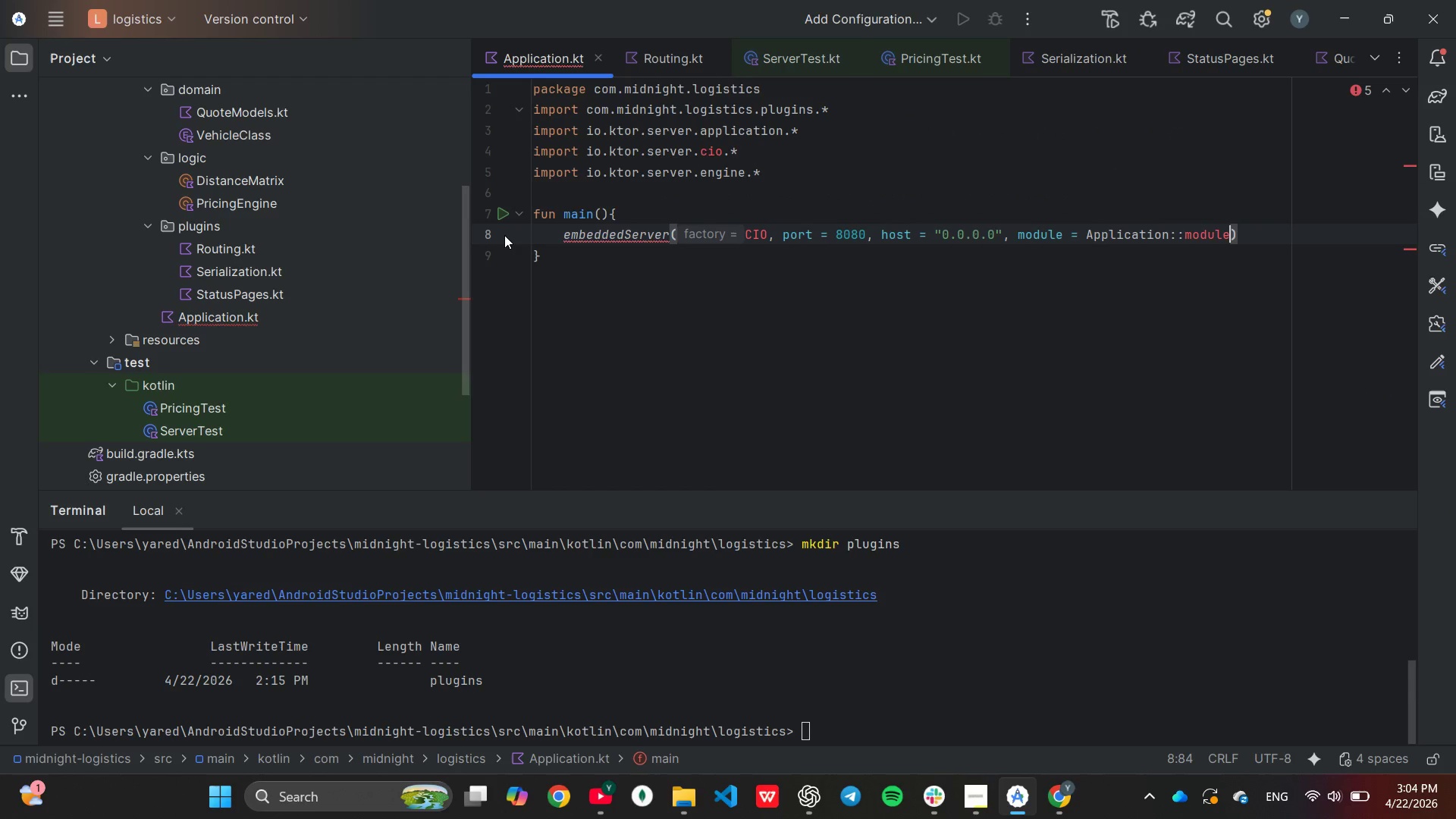 
key(ArrowRight)
 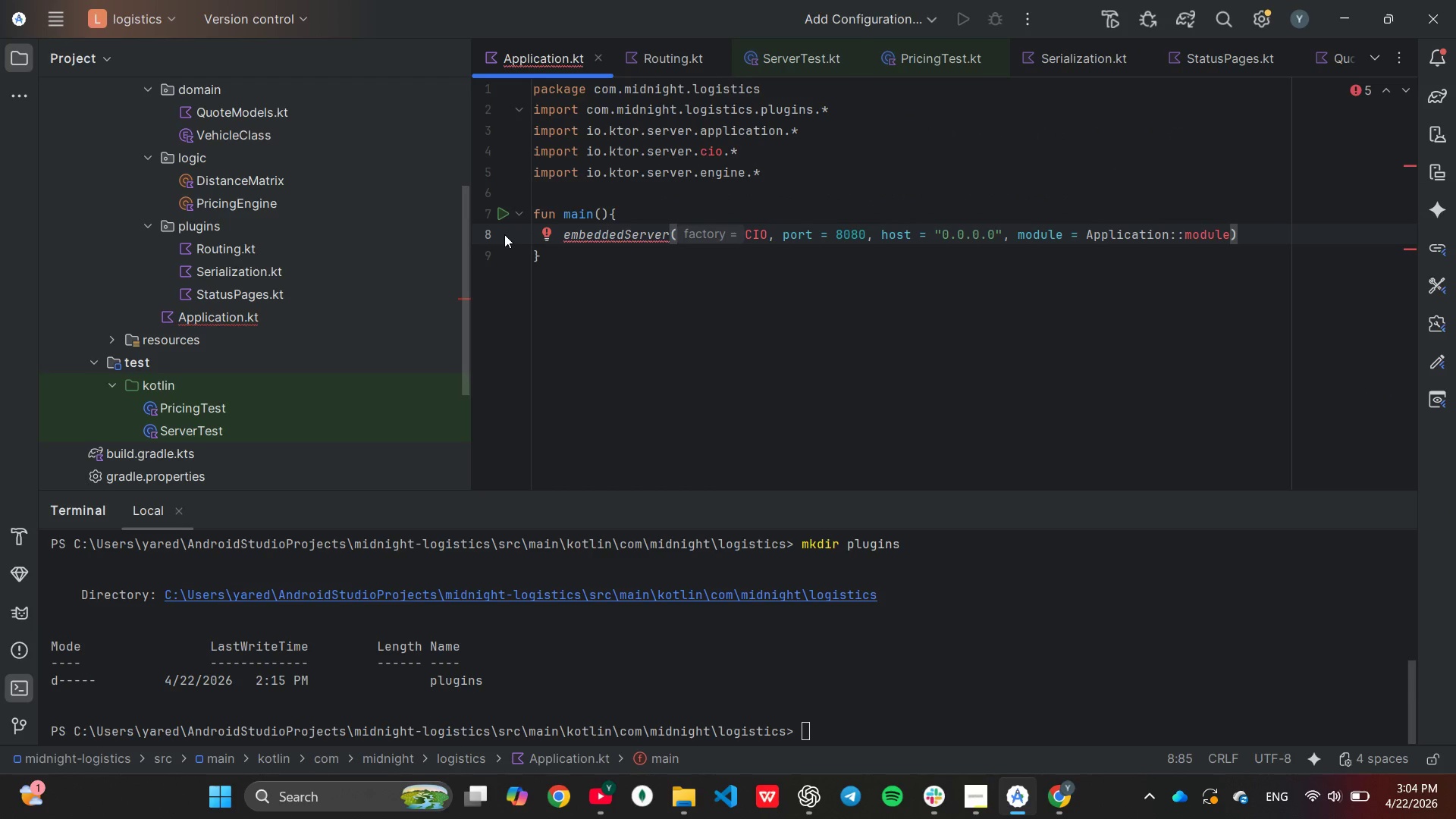 
key(Enter)
 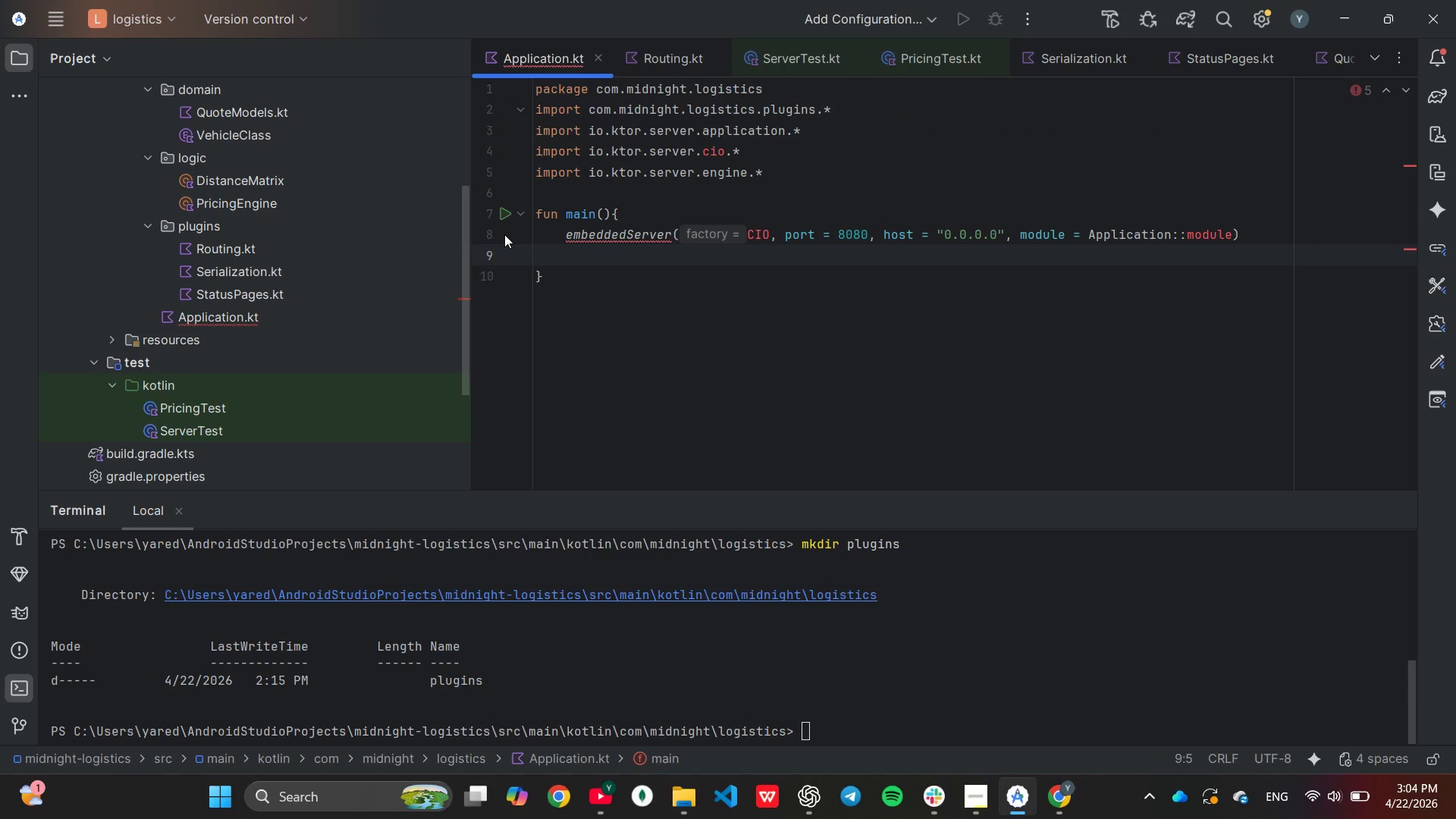 
type(.st)
 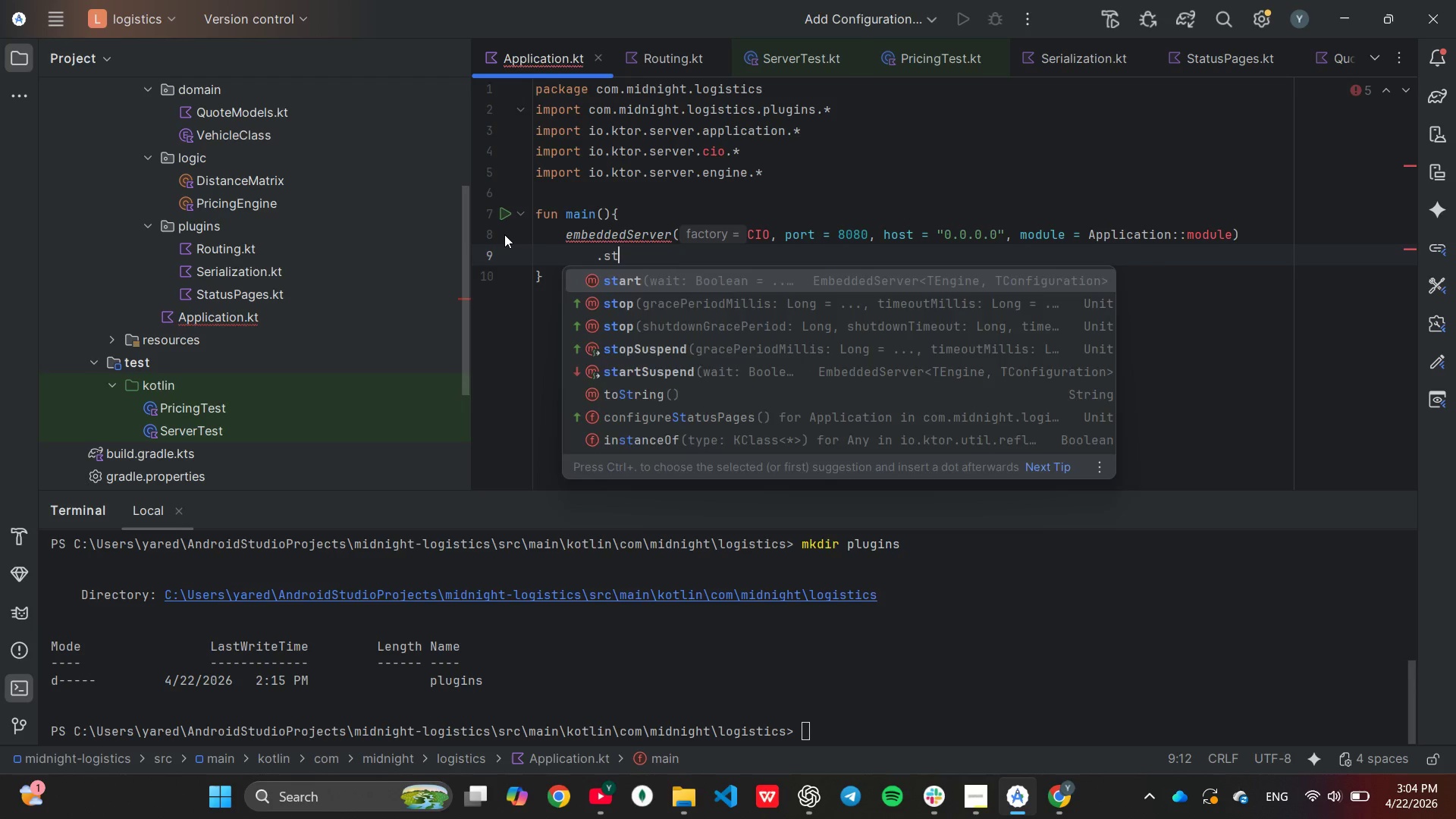 
key(Enter)
 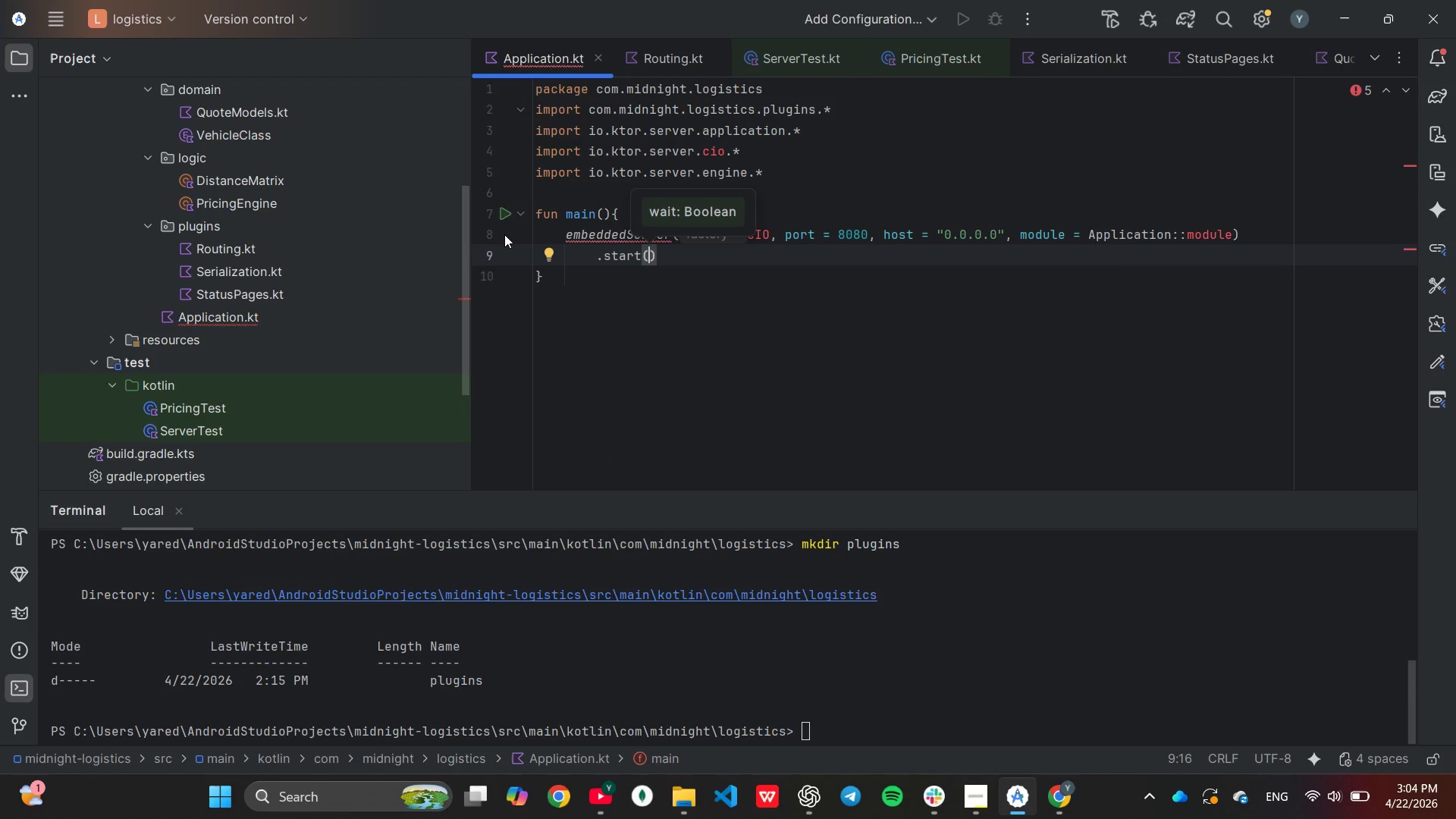 
type(wa)
 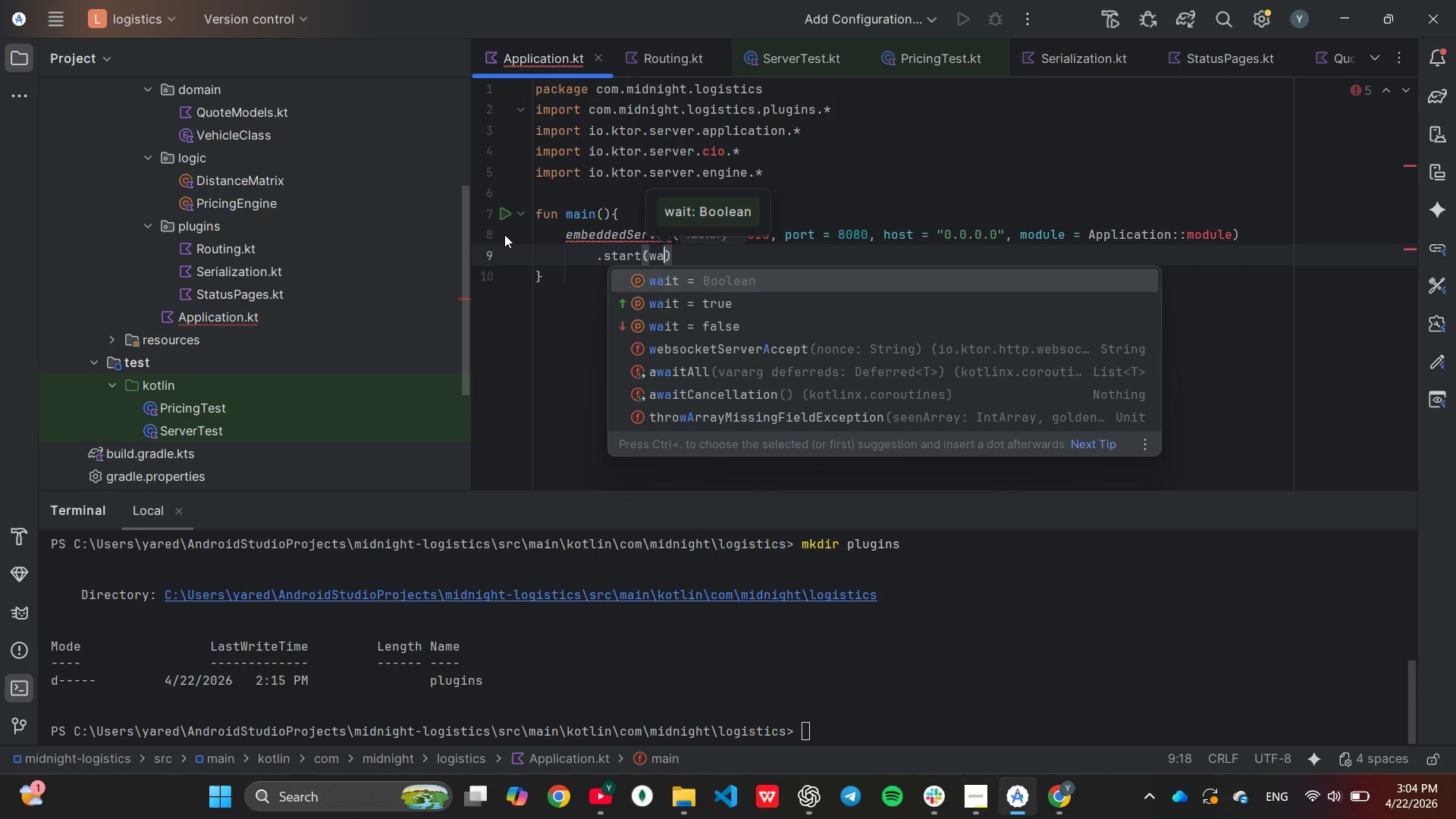 
key(ArrowDown)
 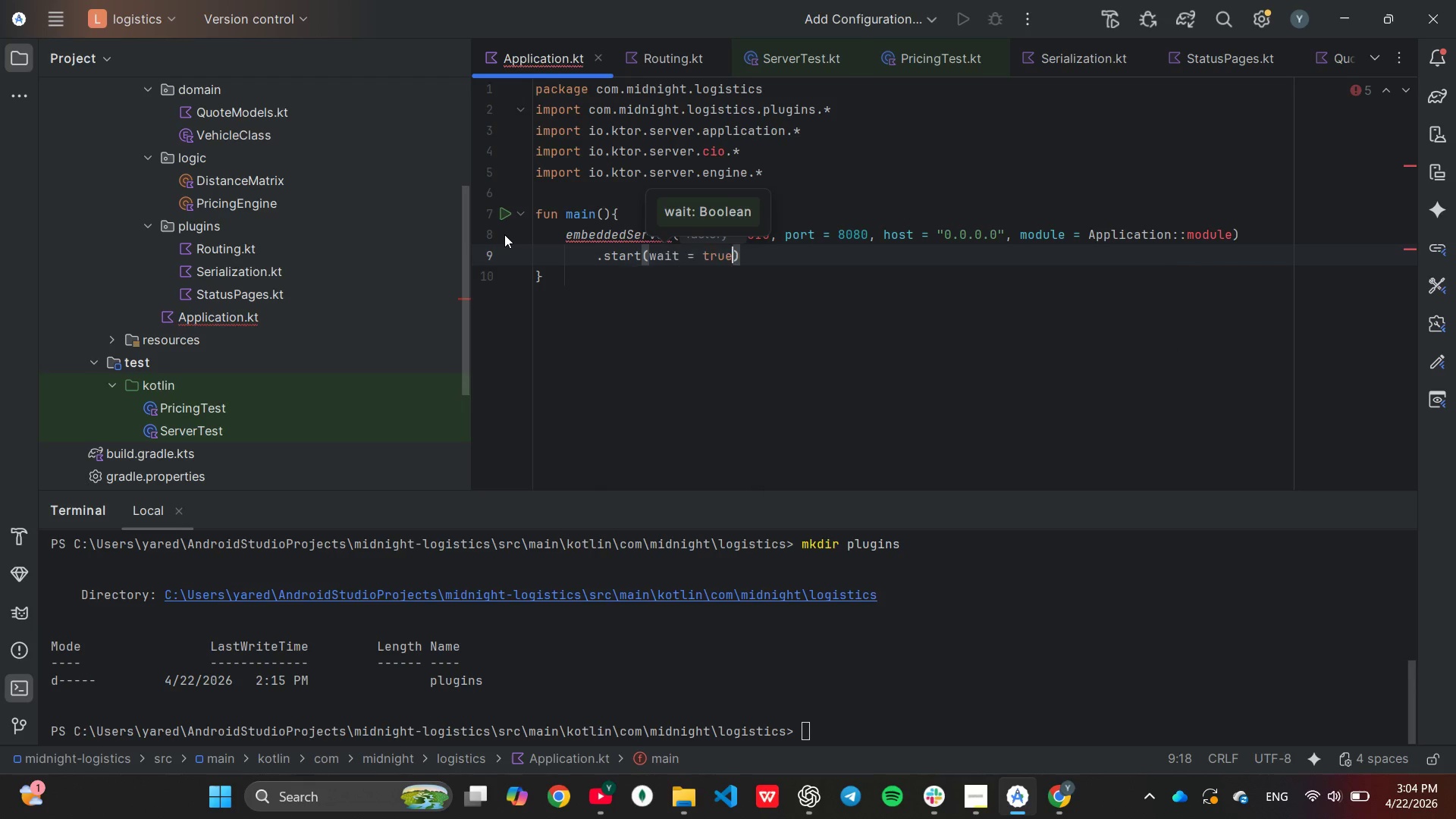 
key(Enter)
 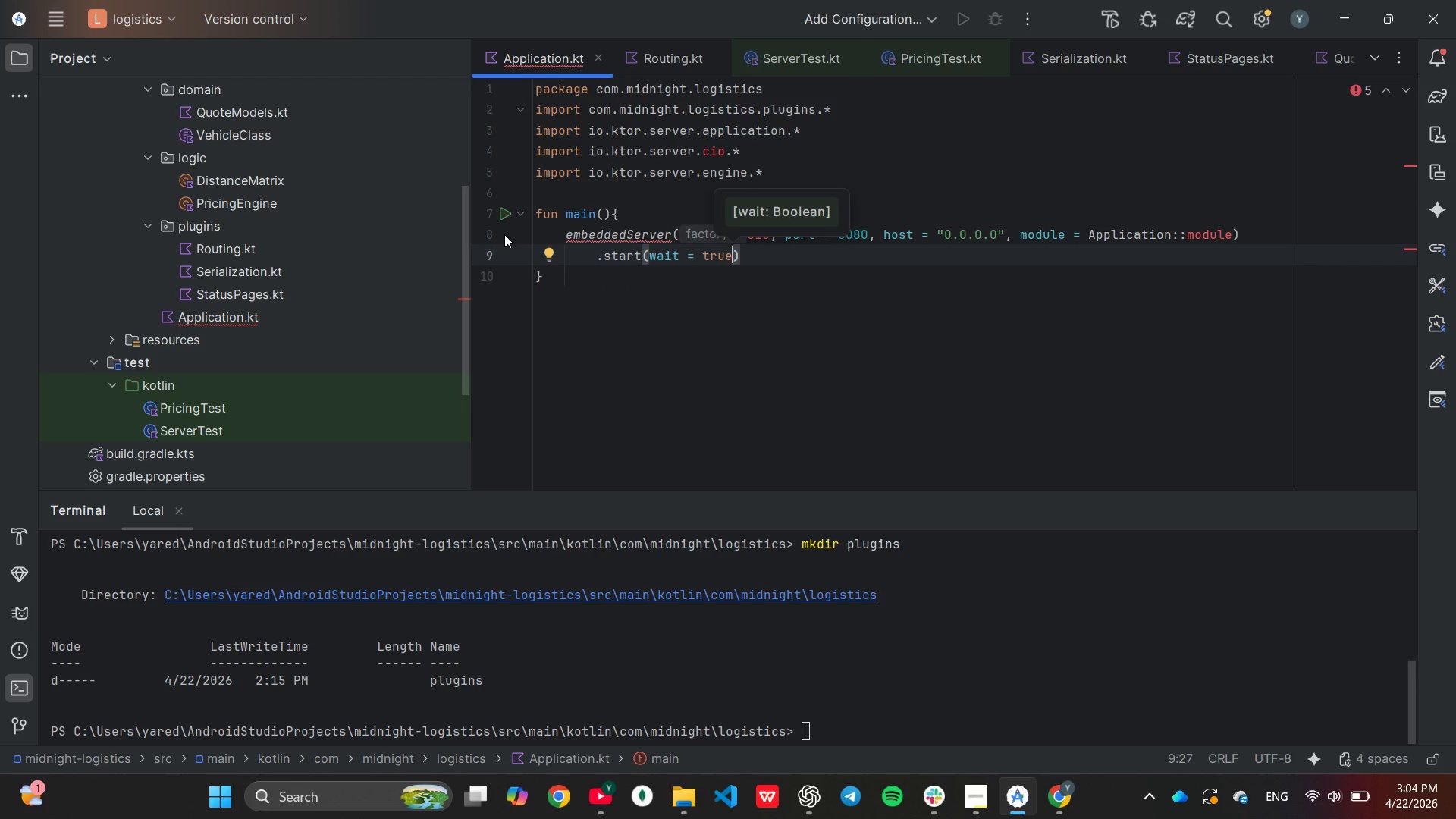 
key(ArrowDown)
 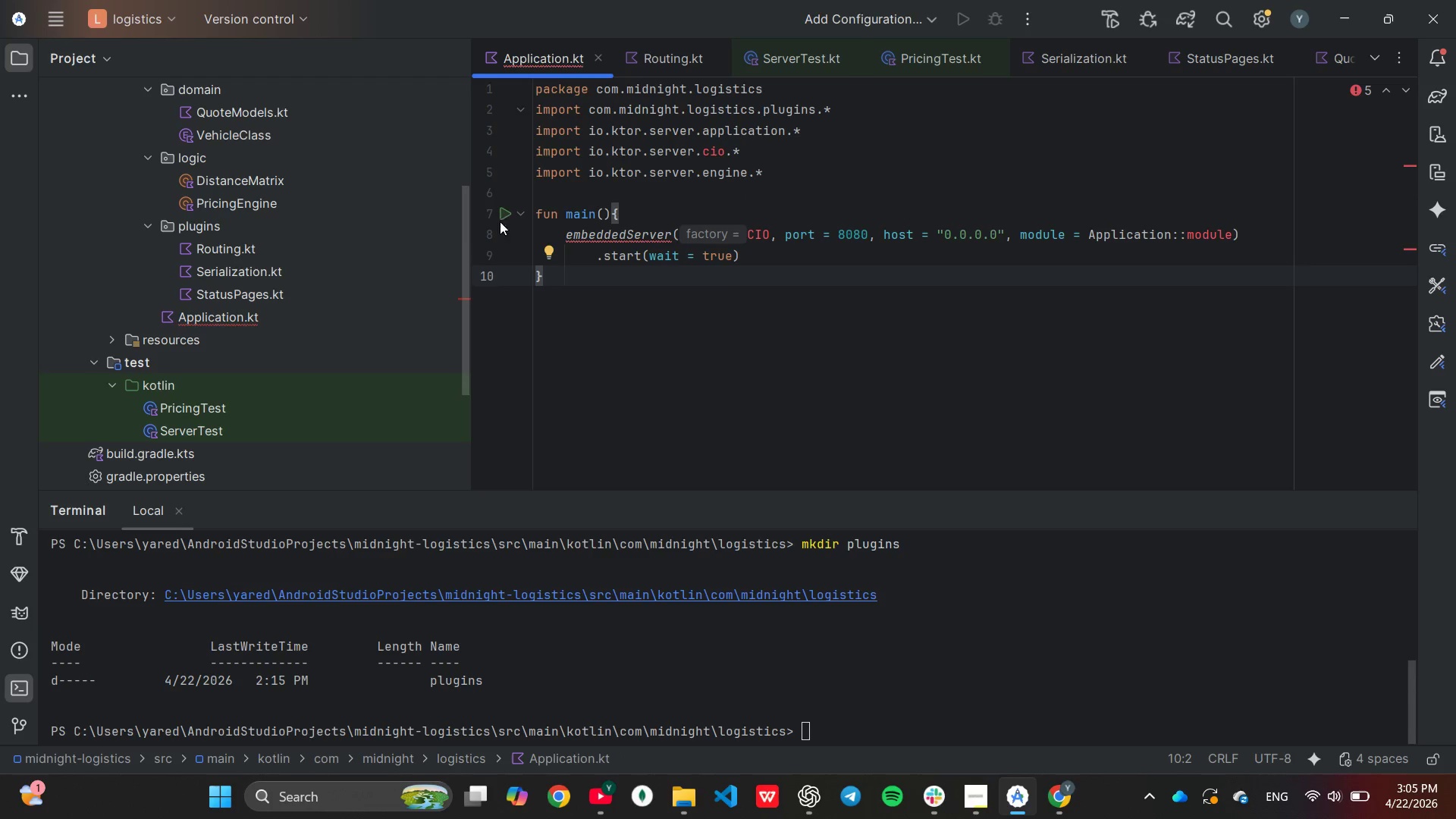 
mouse_move([646, 240])
 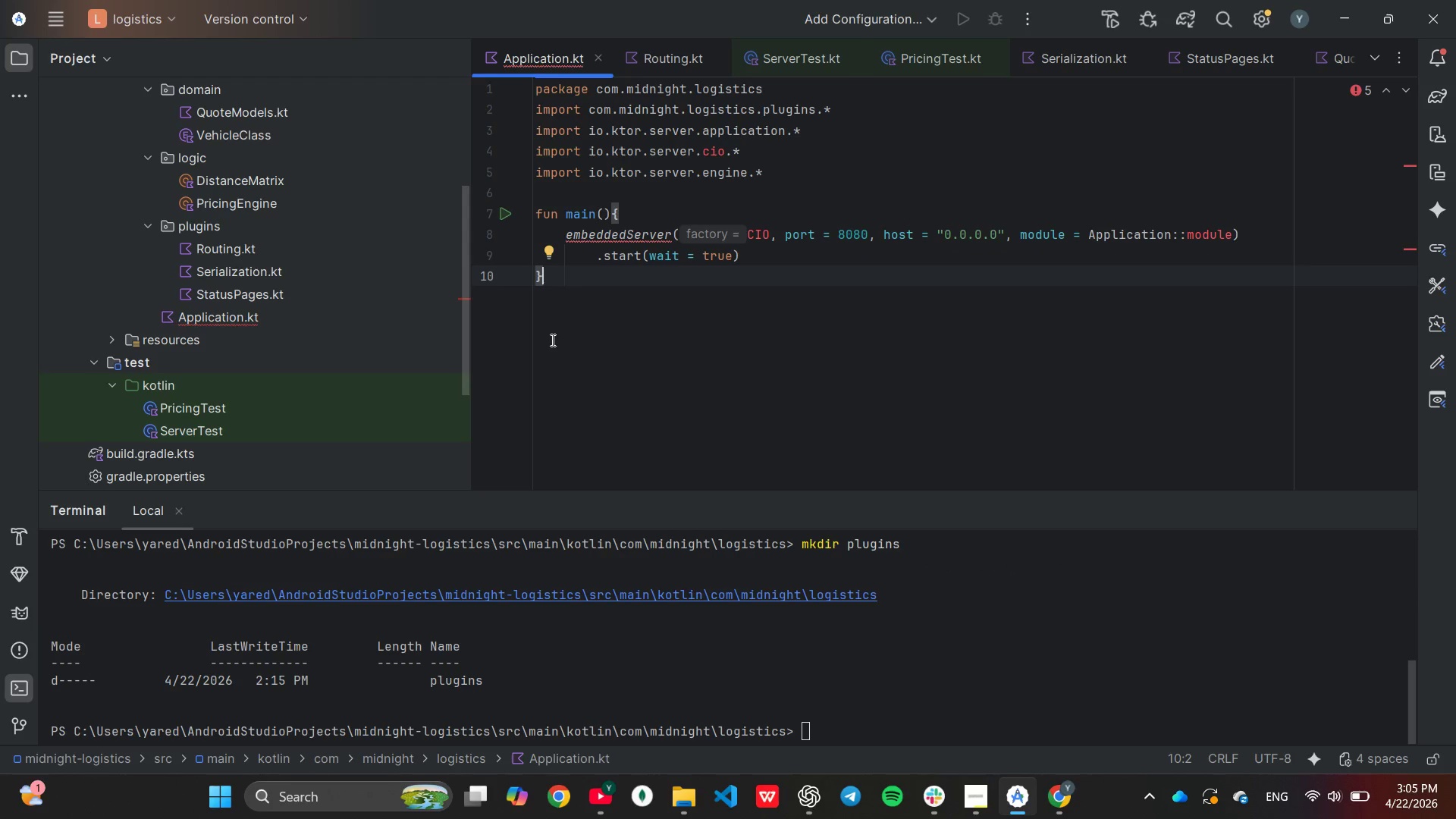 
key(Enter)
 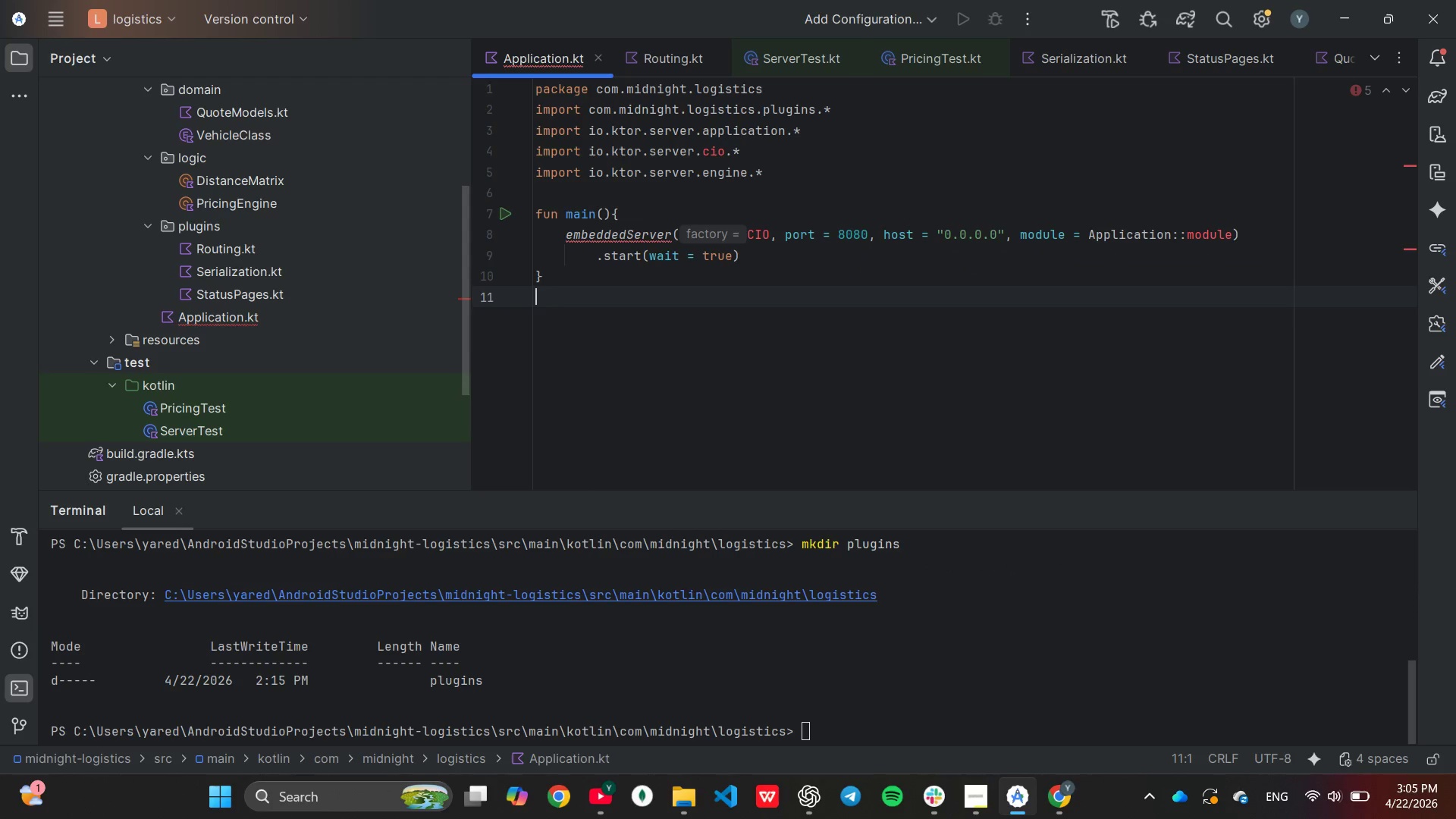 
key(Enter)
 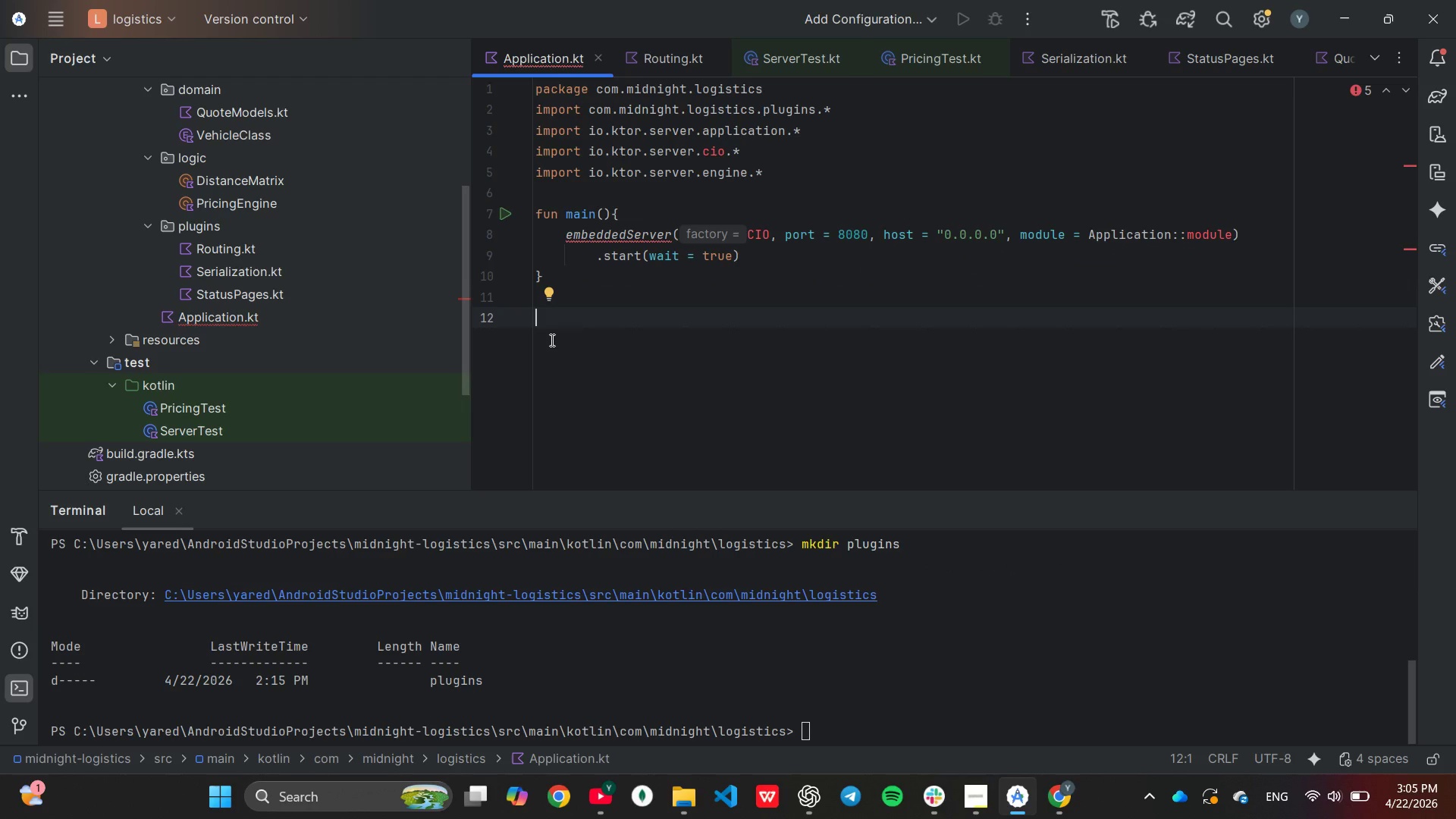 
type(fun Appl)
 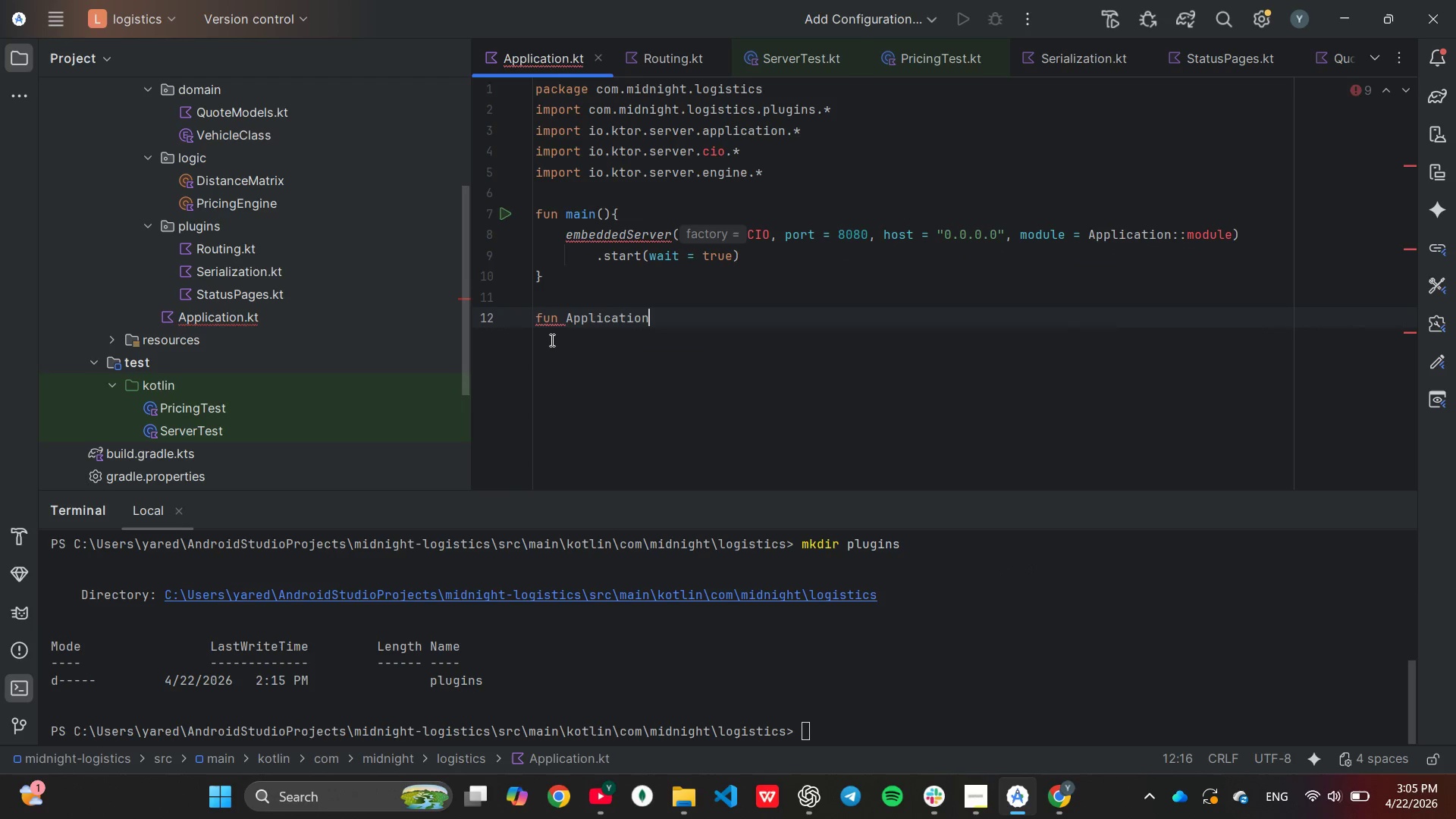 
 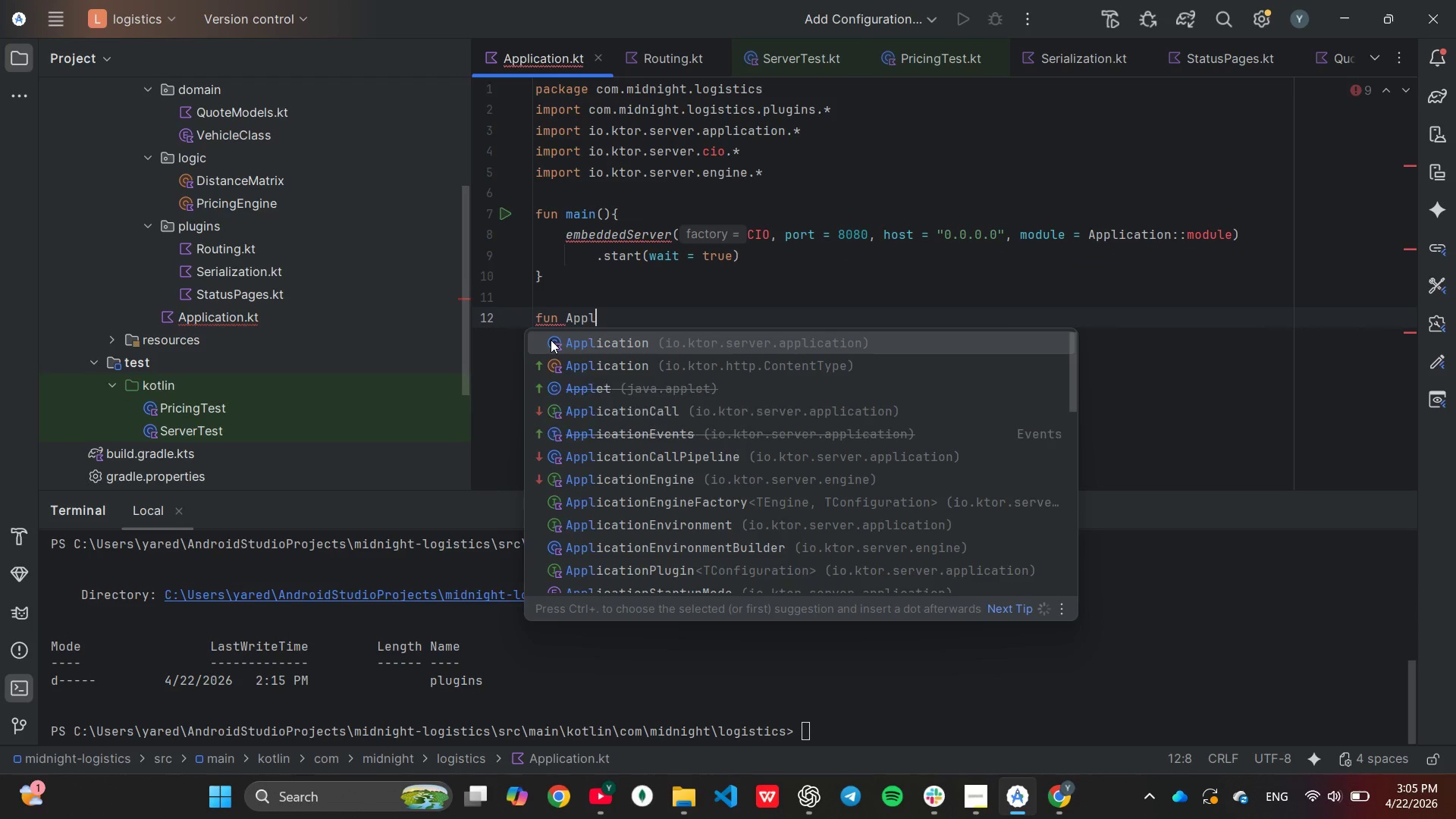 
key(Enter)
 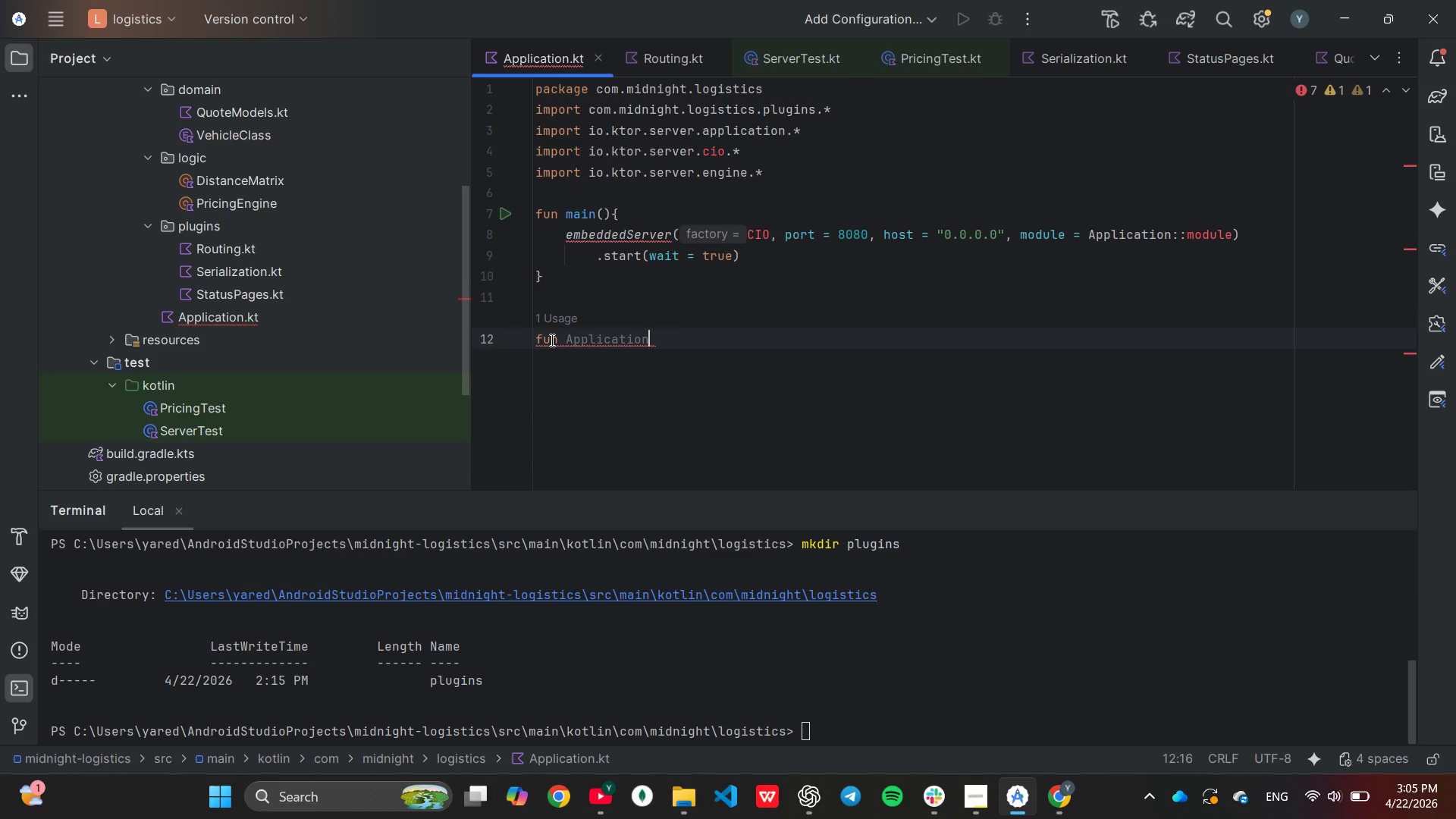 
type(.module()
 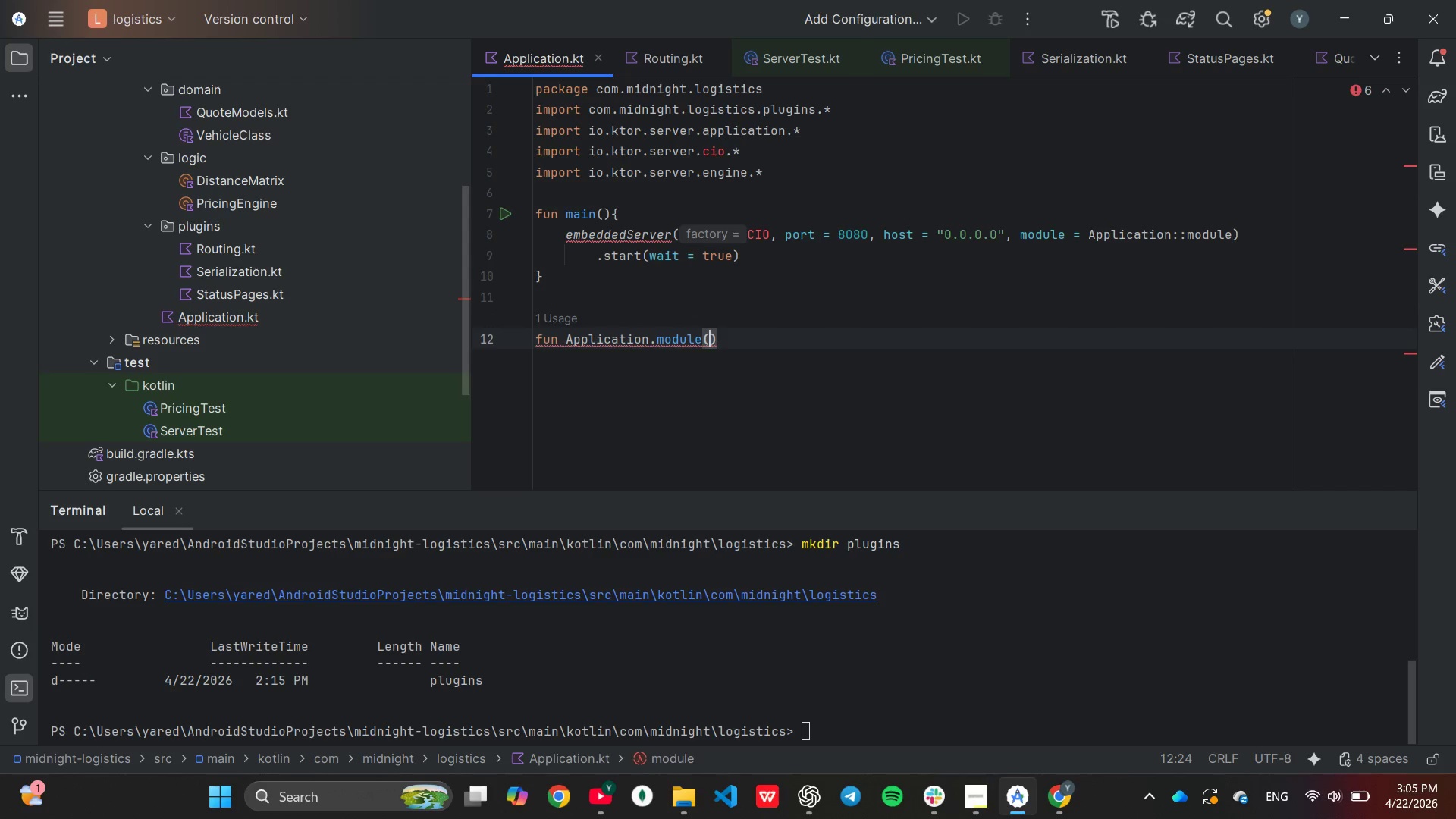 
key(ArrowRight)
 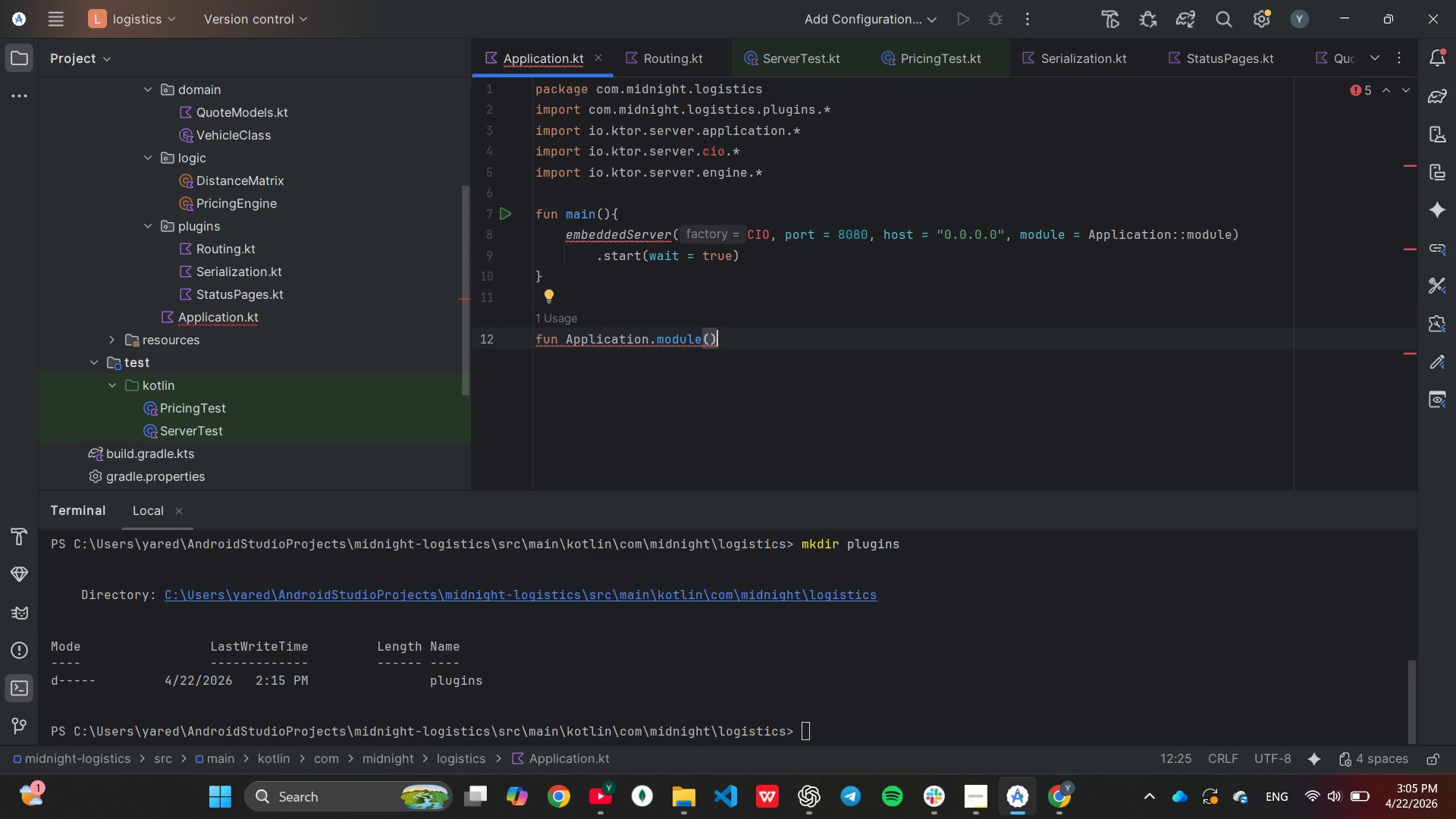 
key(Shift+BracketLeft)
 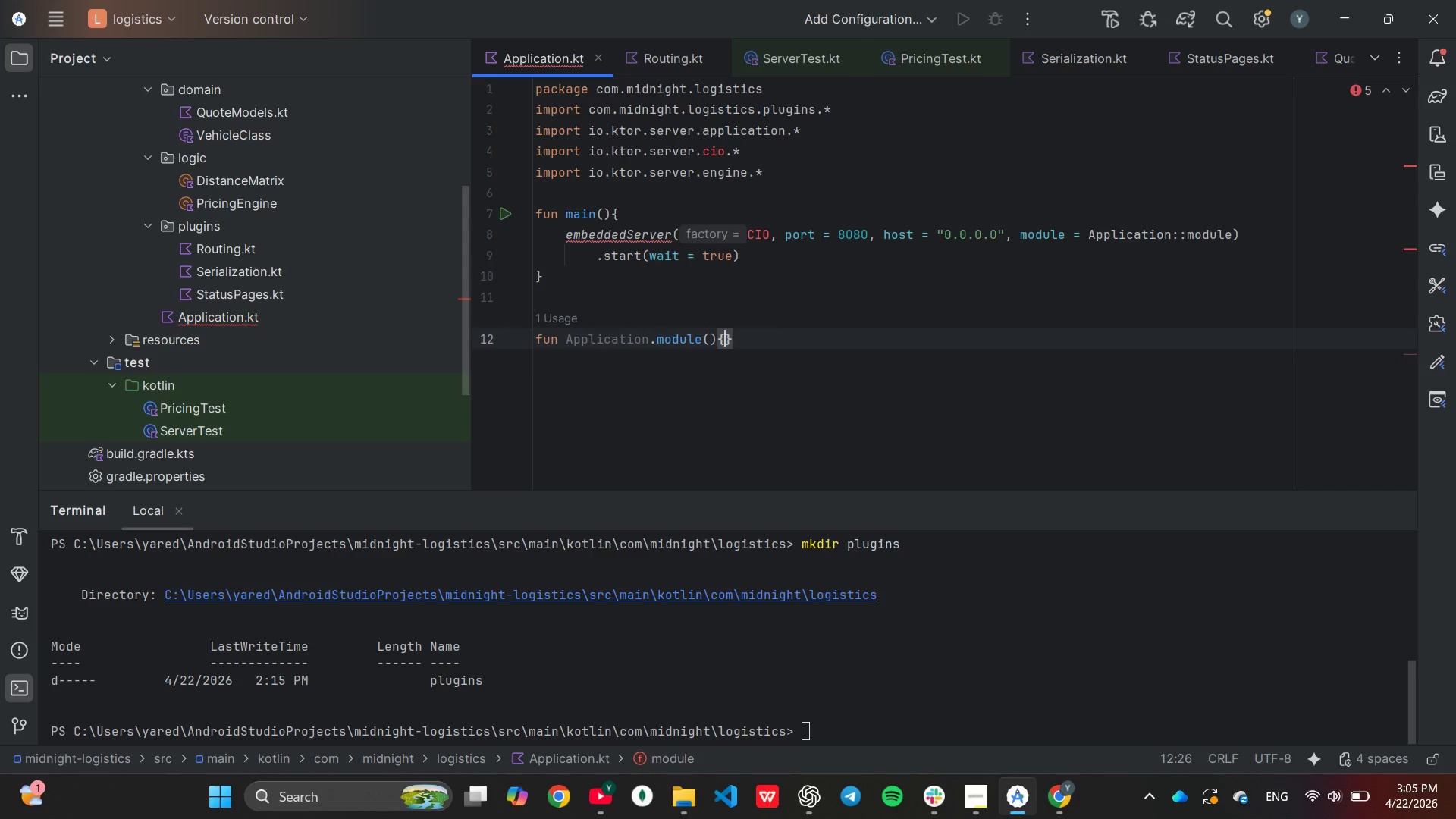 
key(Enter)
 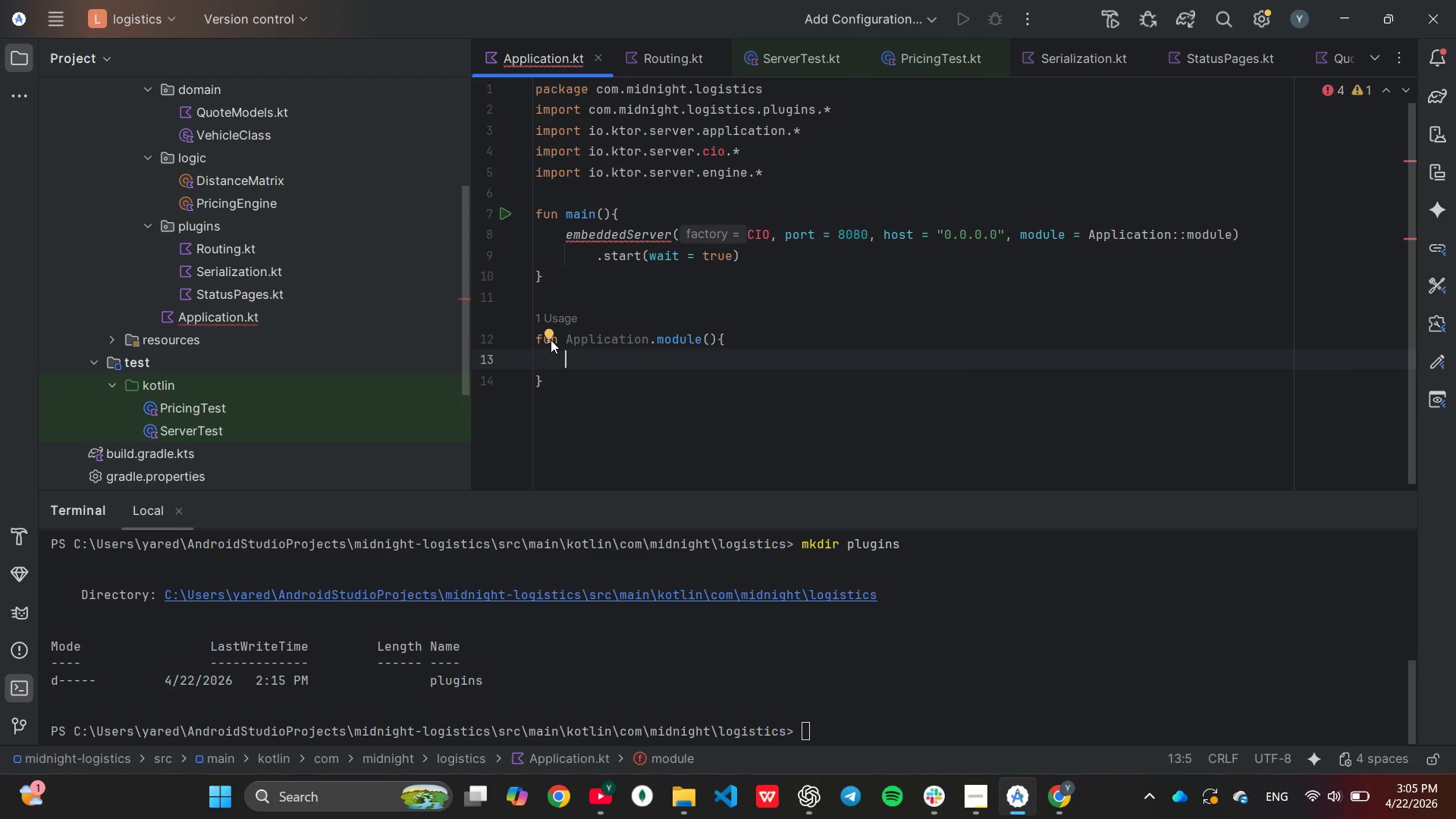 
type(conf)
 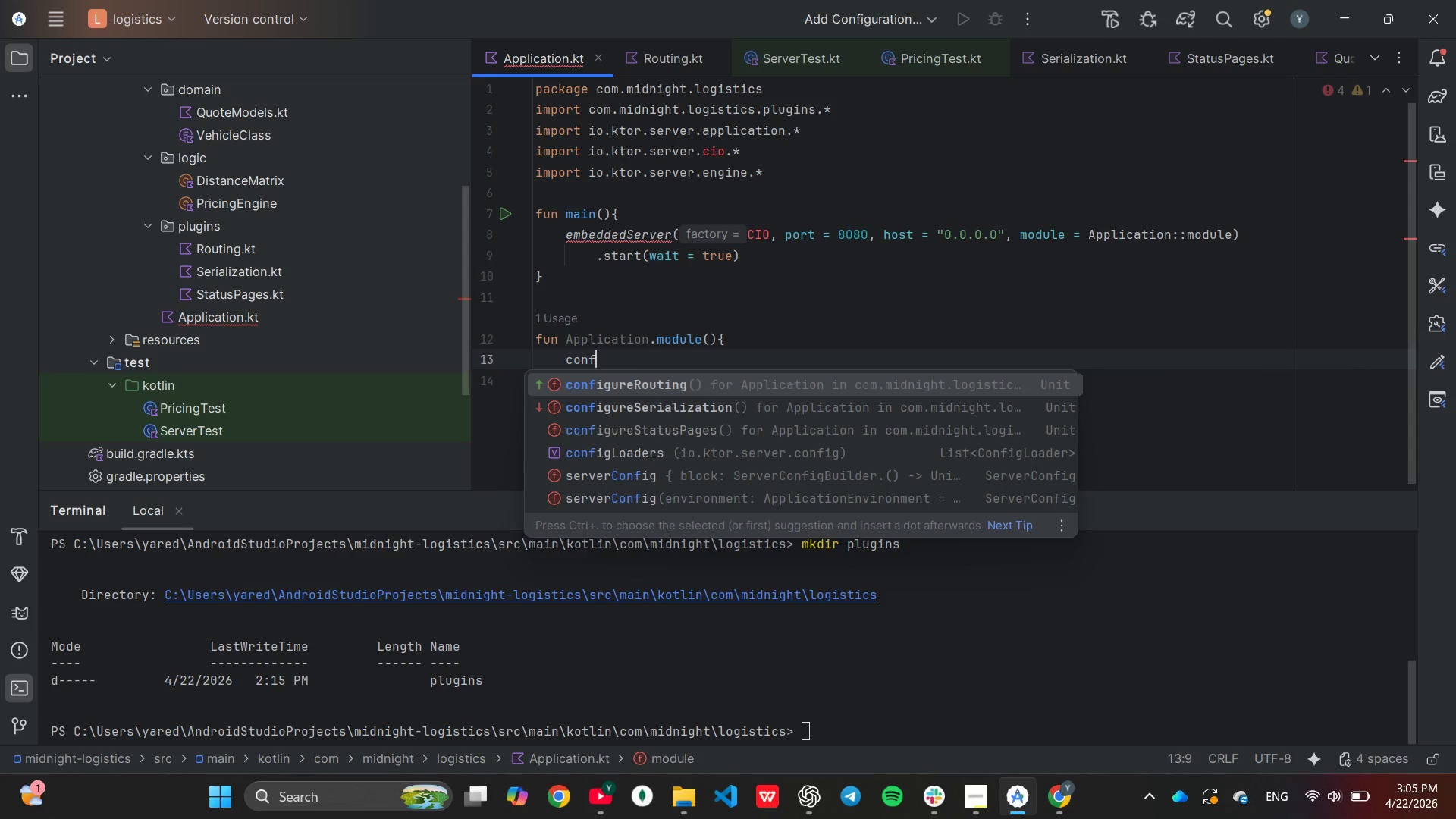 
key(ArrowDown)
 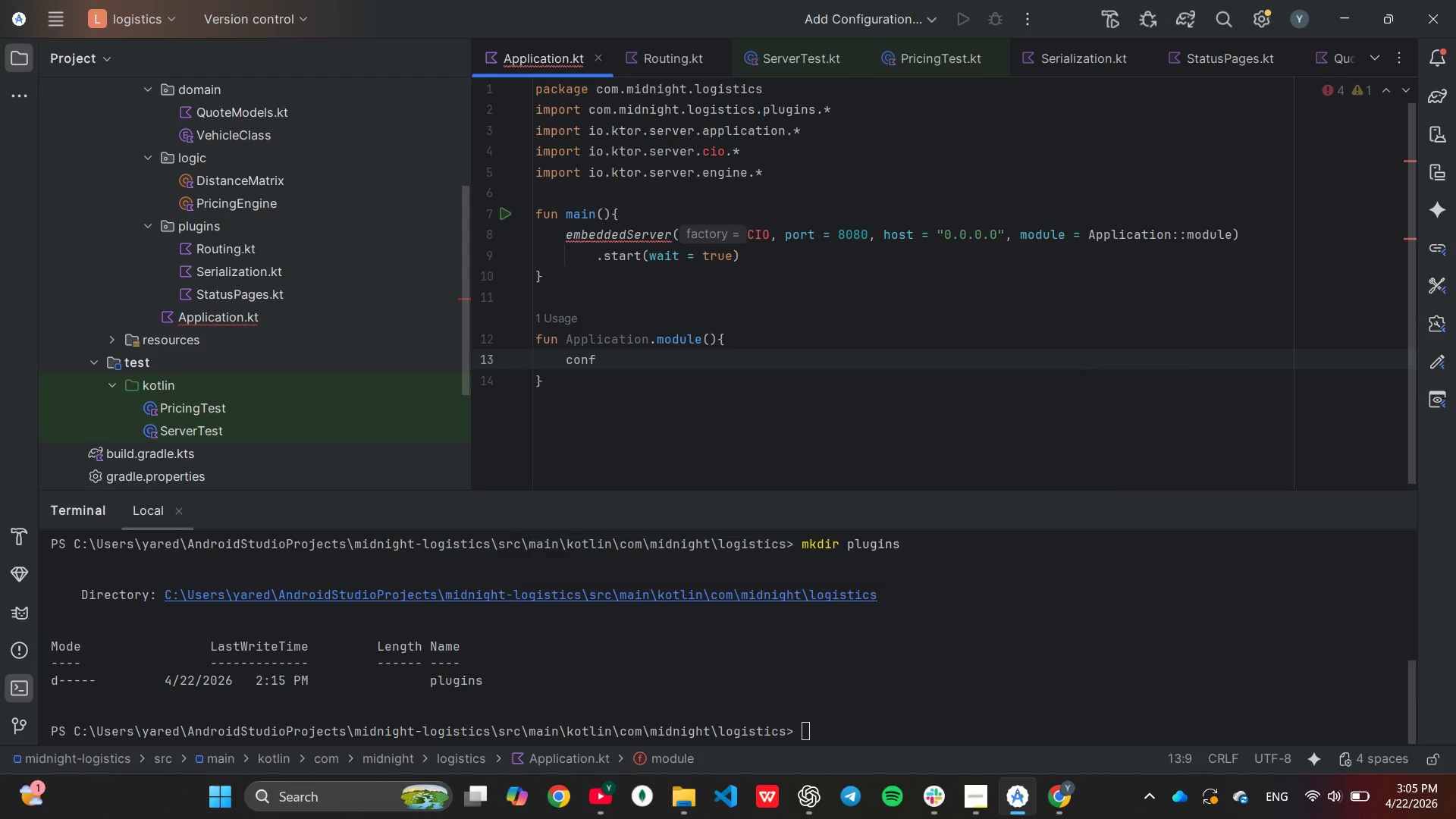 
key(Enter)
 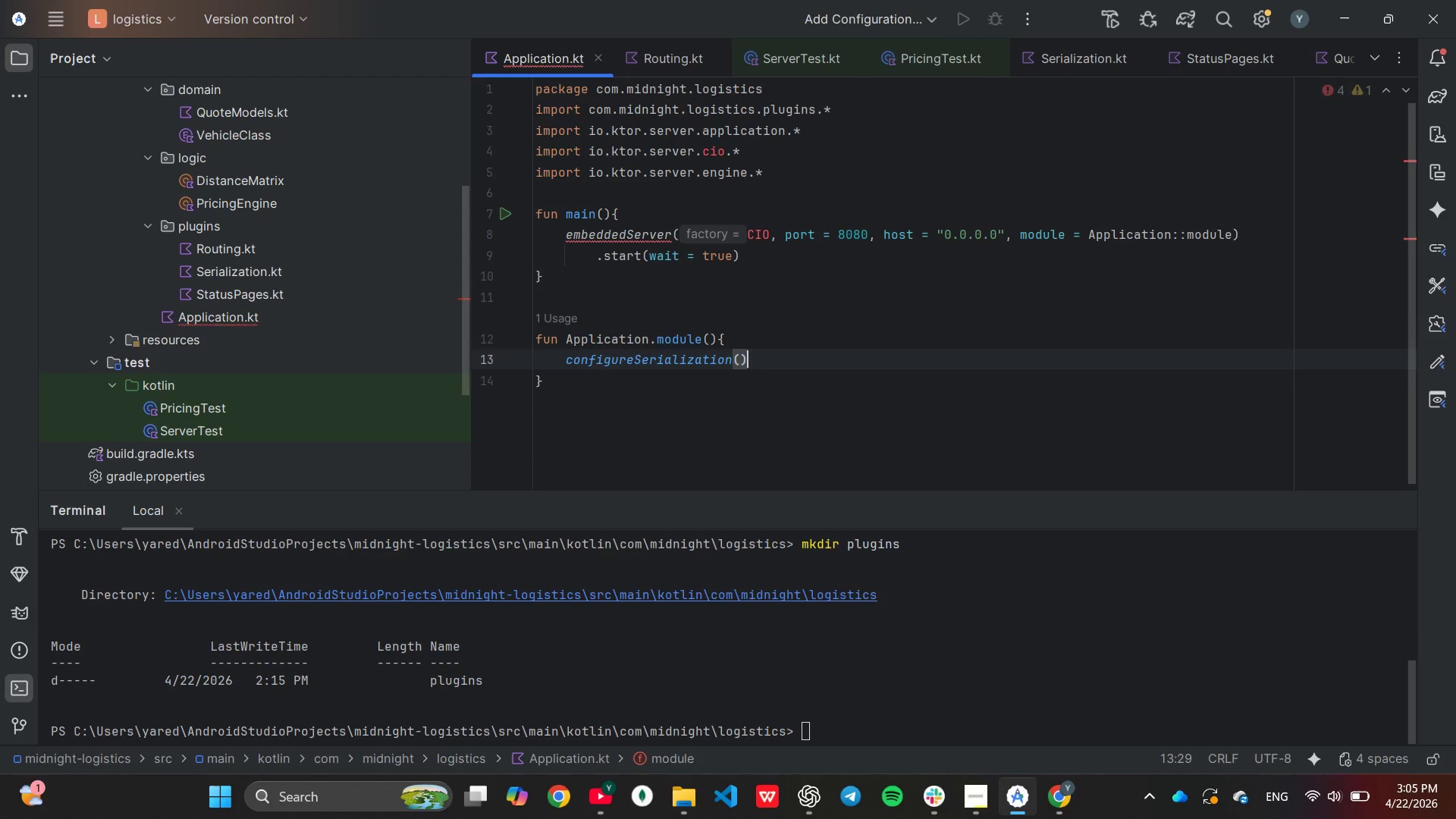 
key(Enter)
 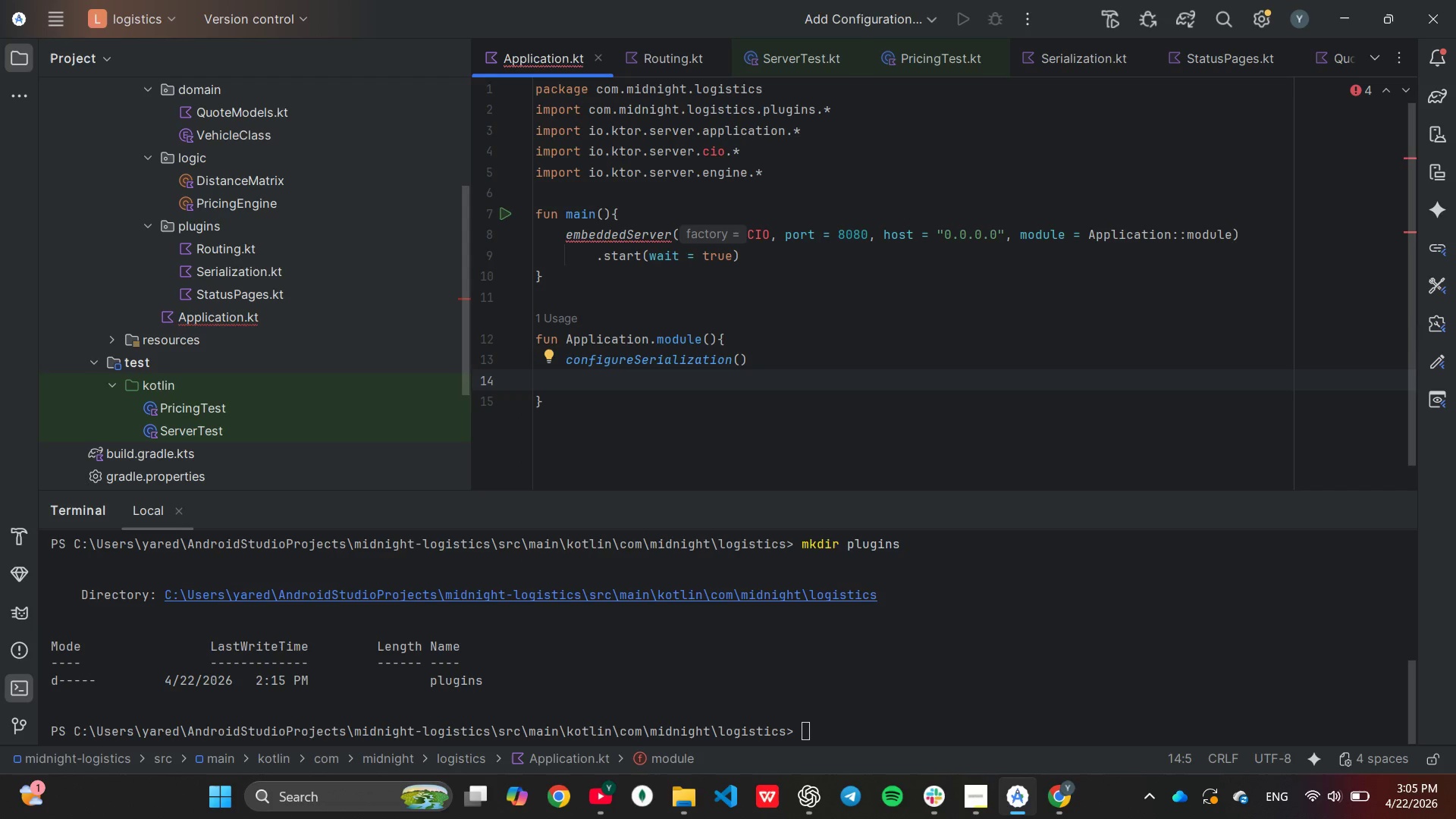 
type(con)
 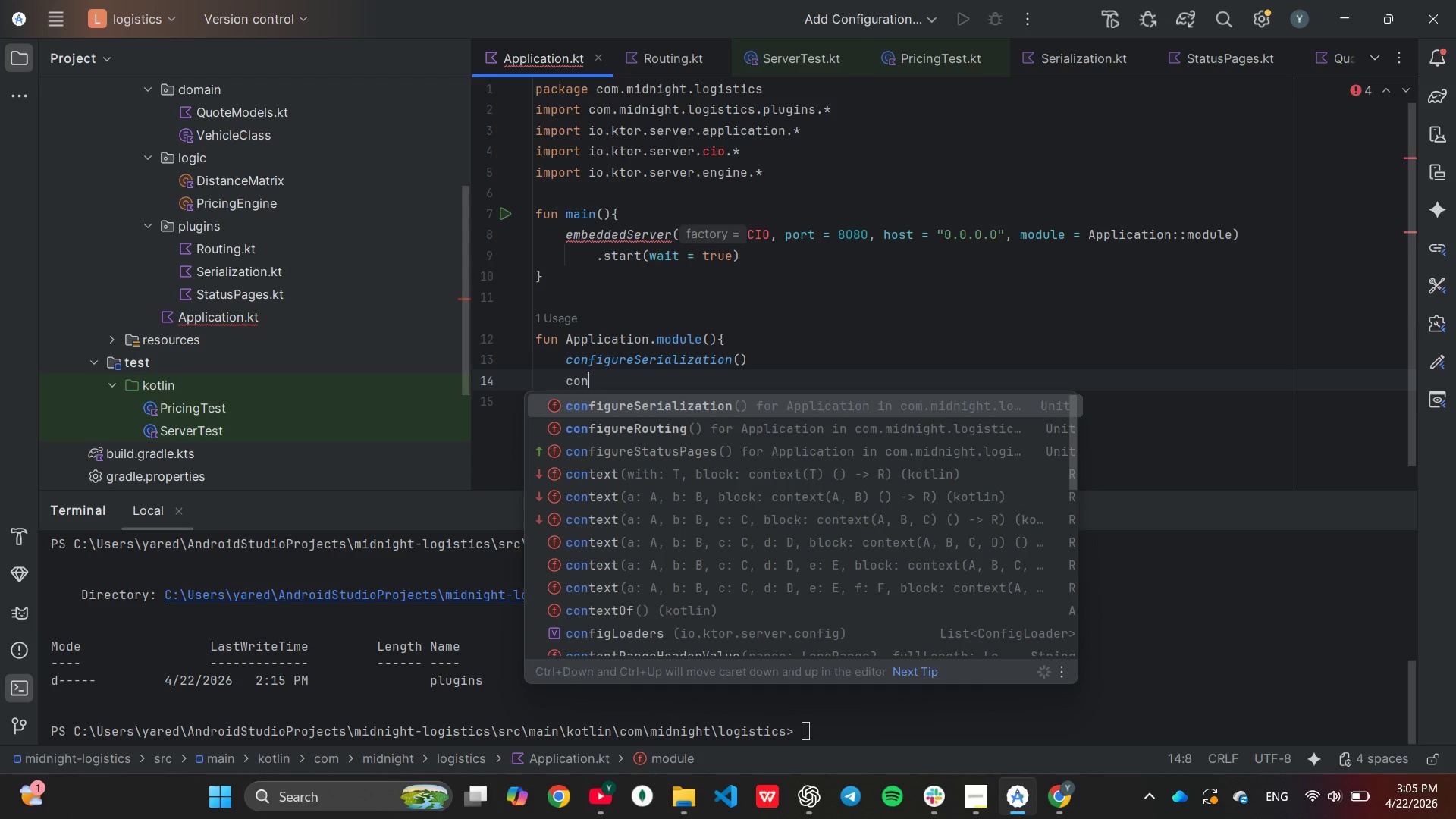 
key(ArrowDown)
 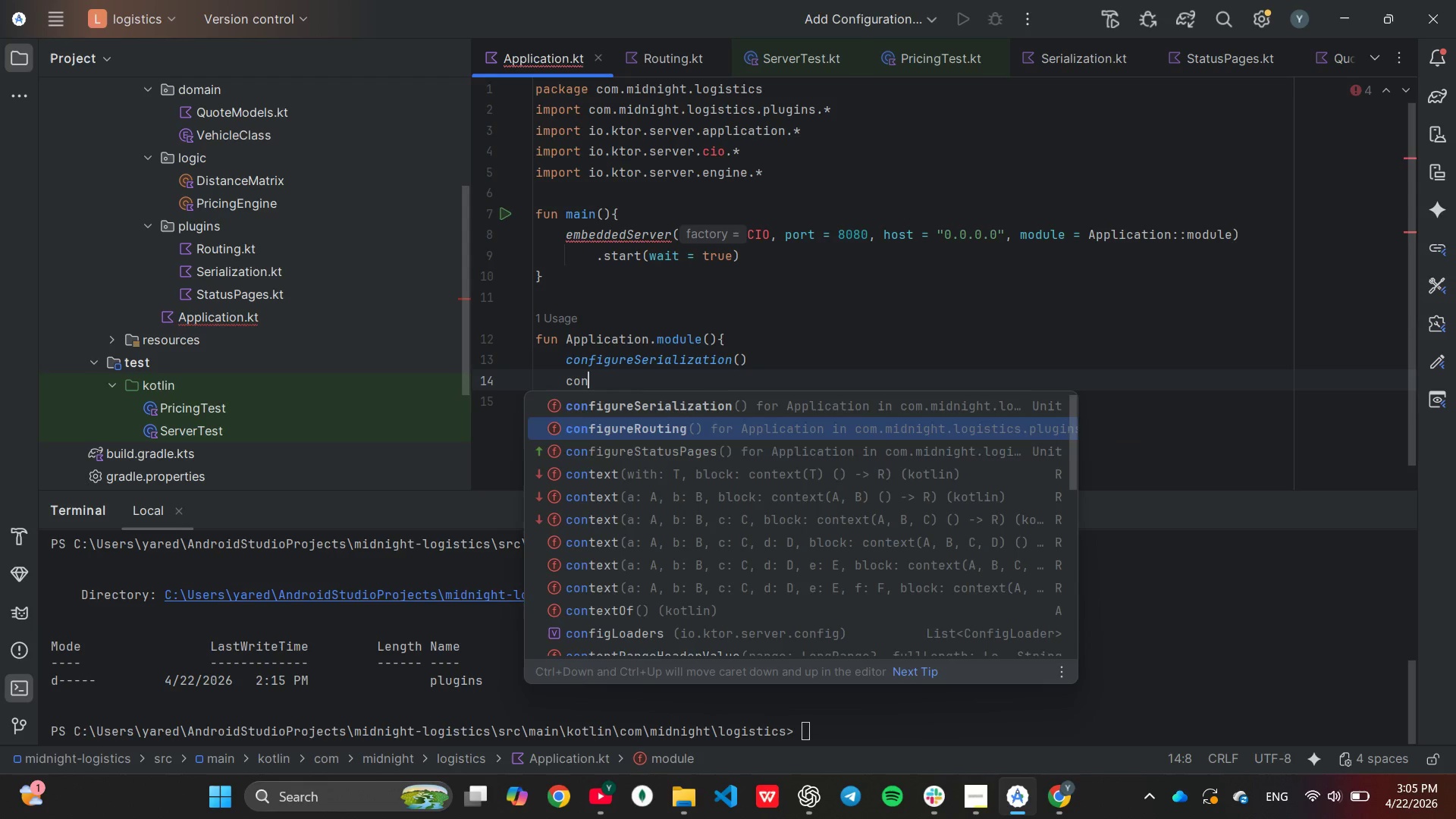 
key(ArrowDown)
 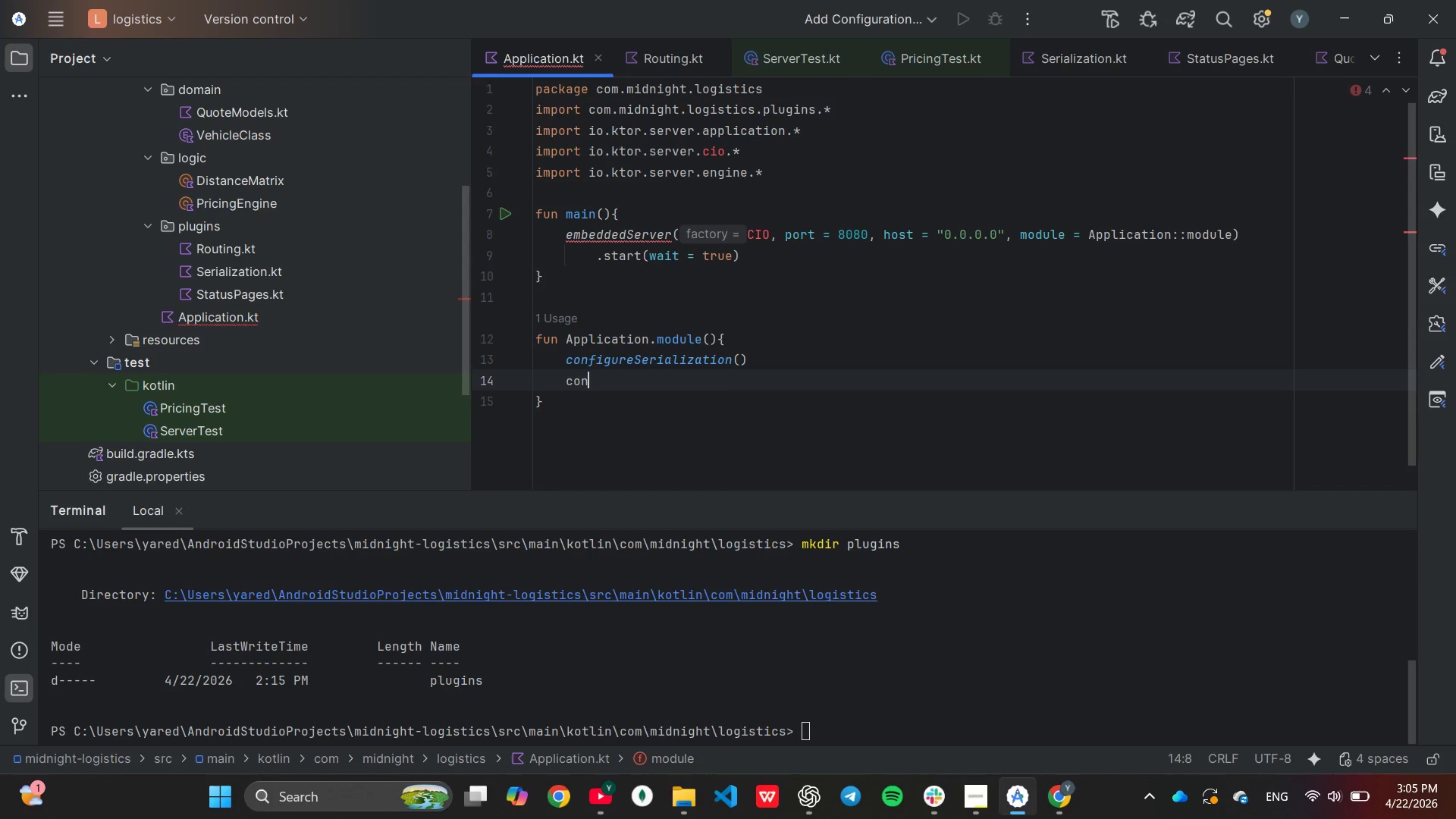 
key(Enter)
 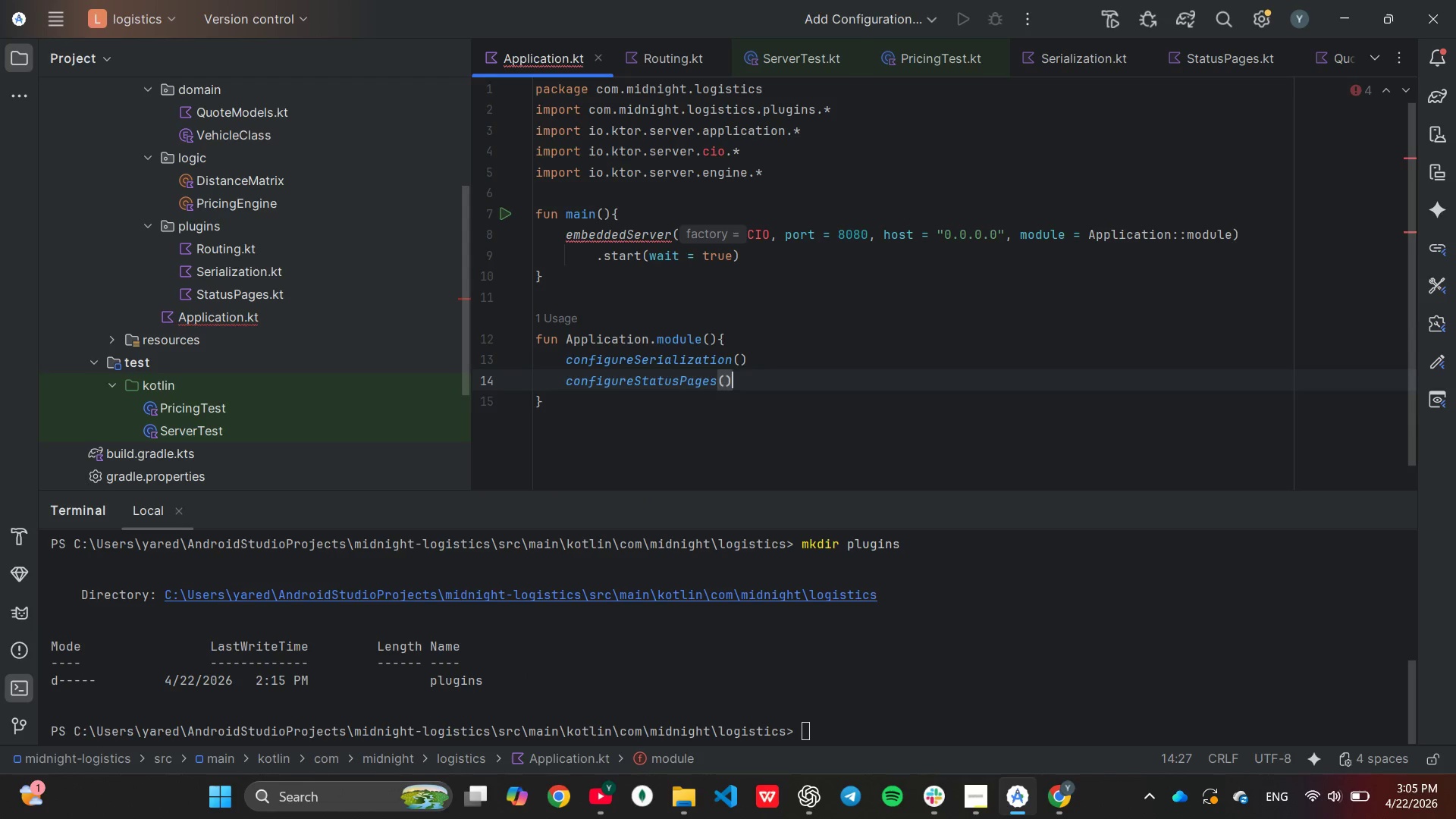 
key(Enter)
 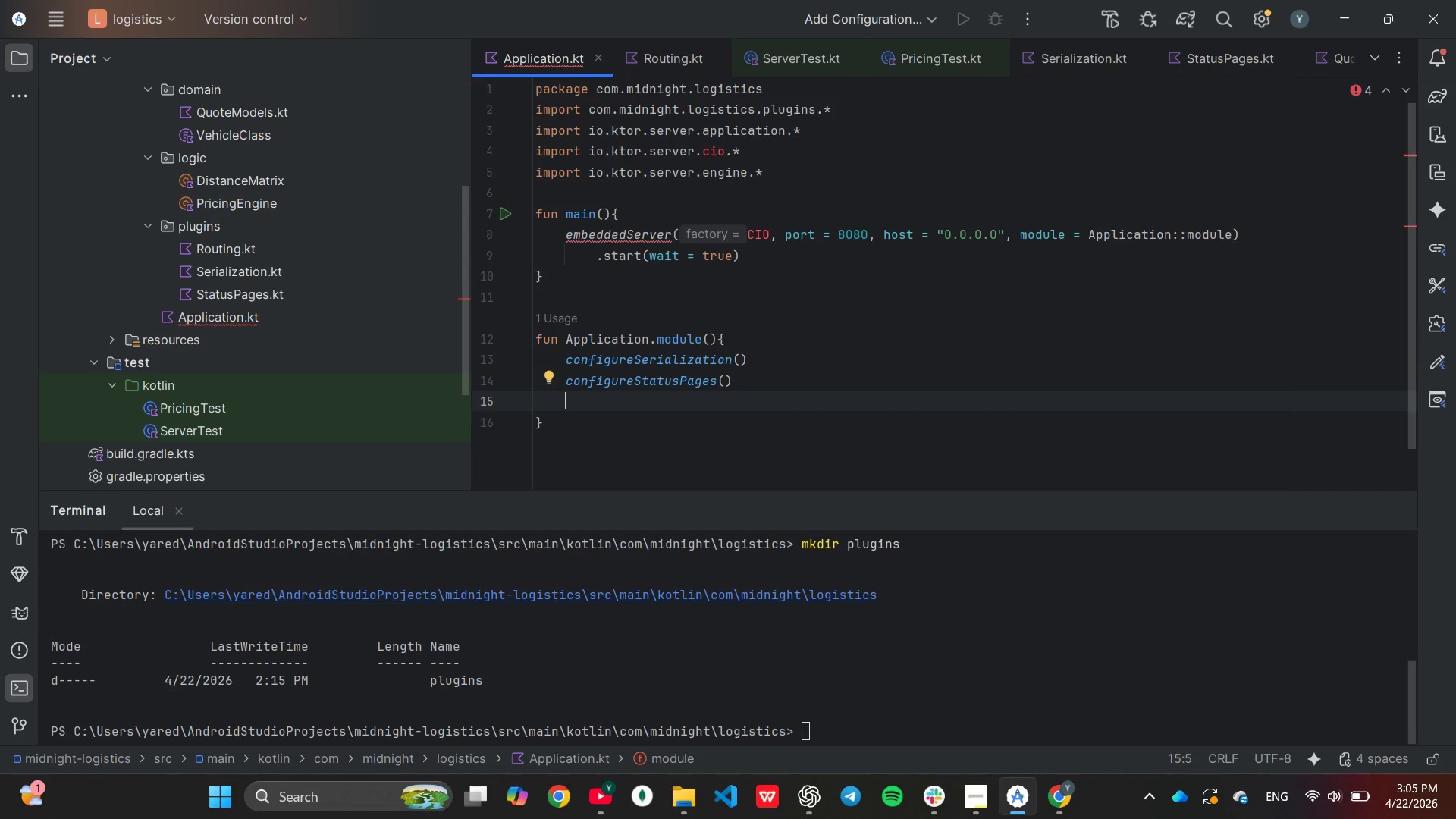 
type(con)
 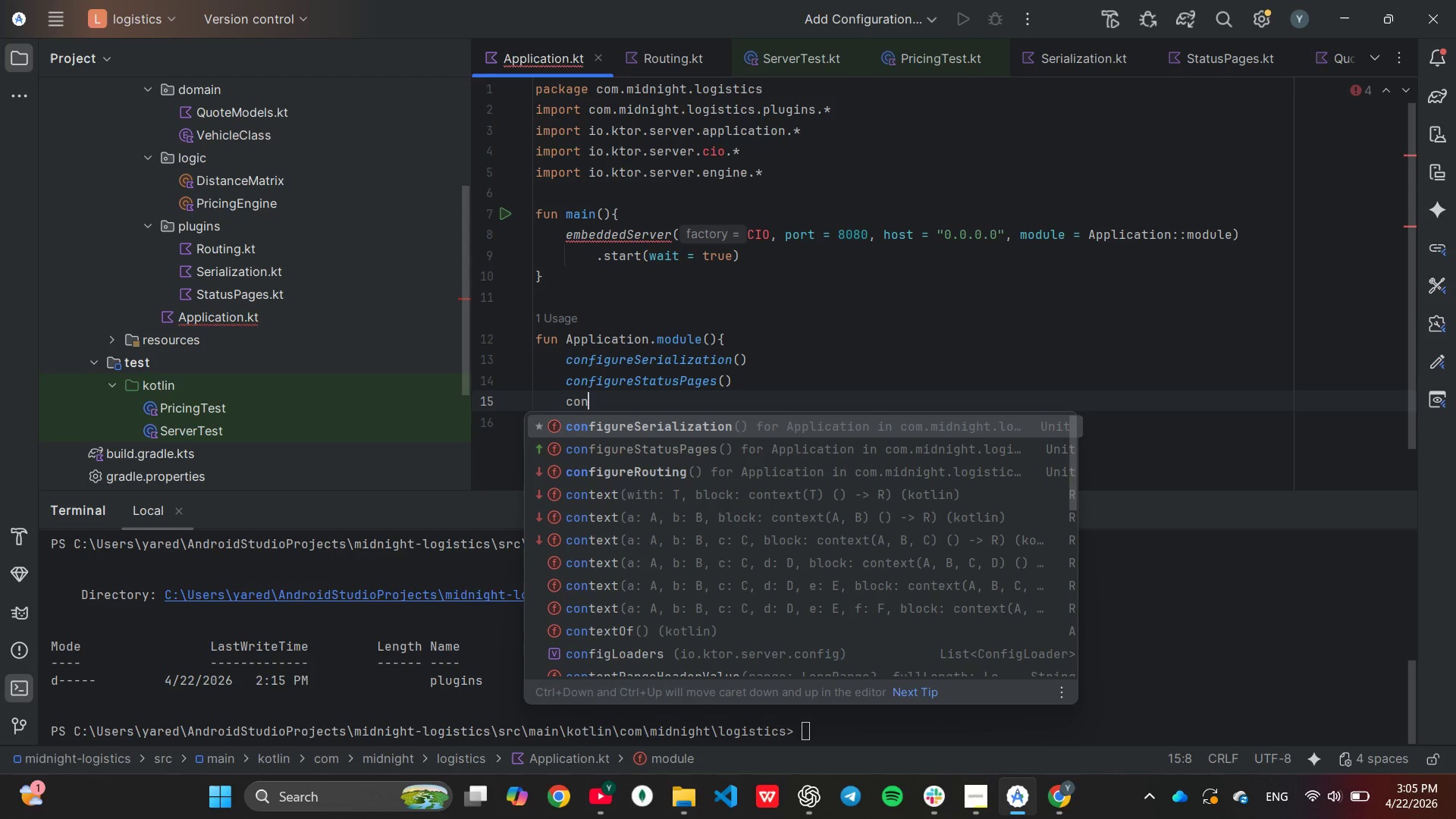 
key(ArrowDown)
 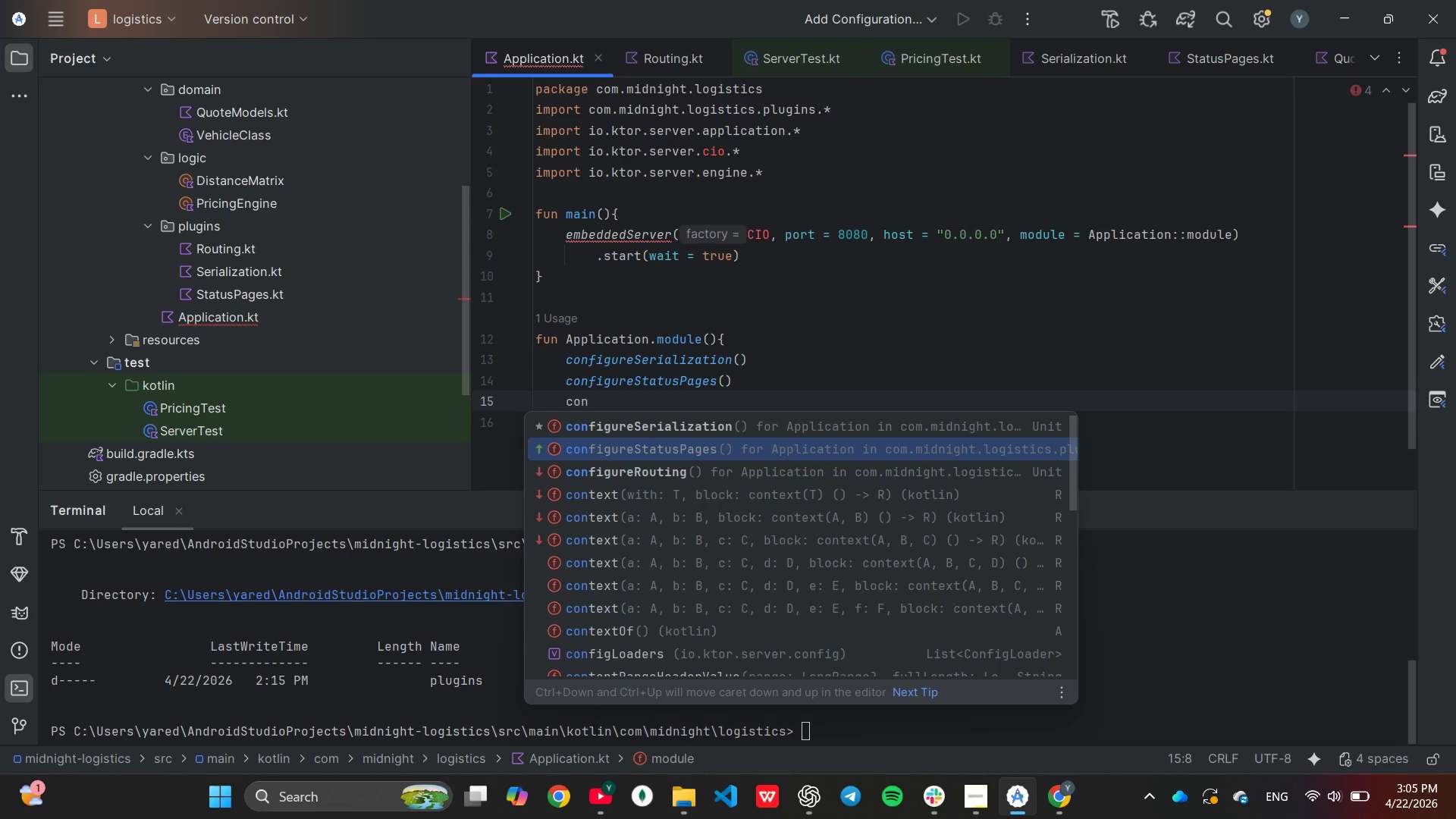 
key(ArrowDown)
 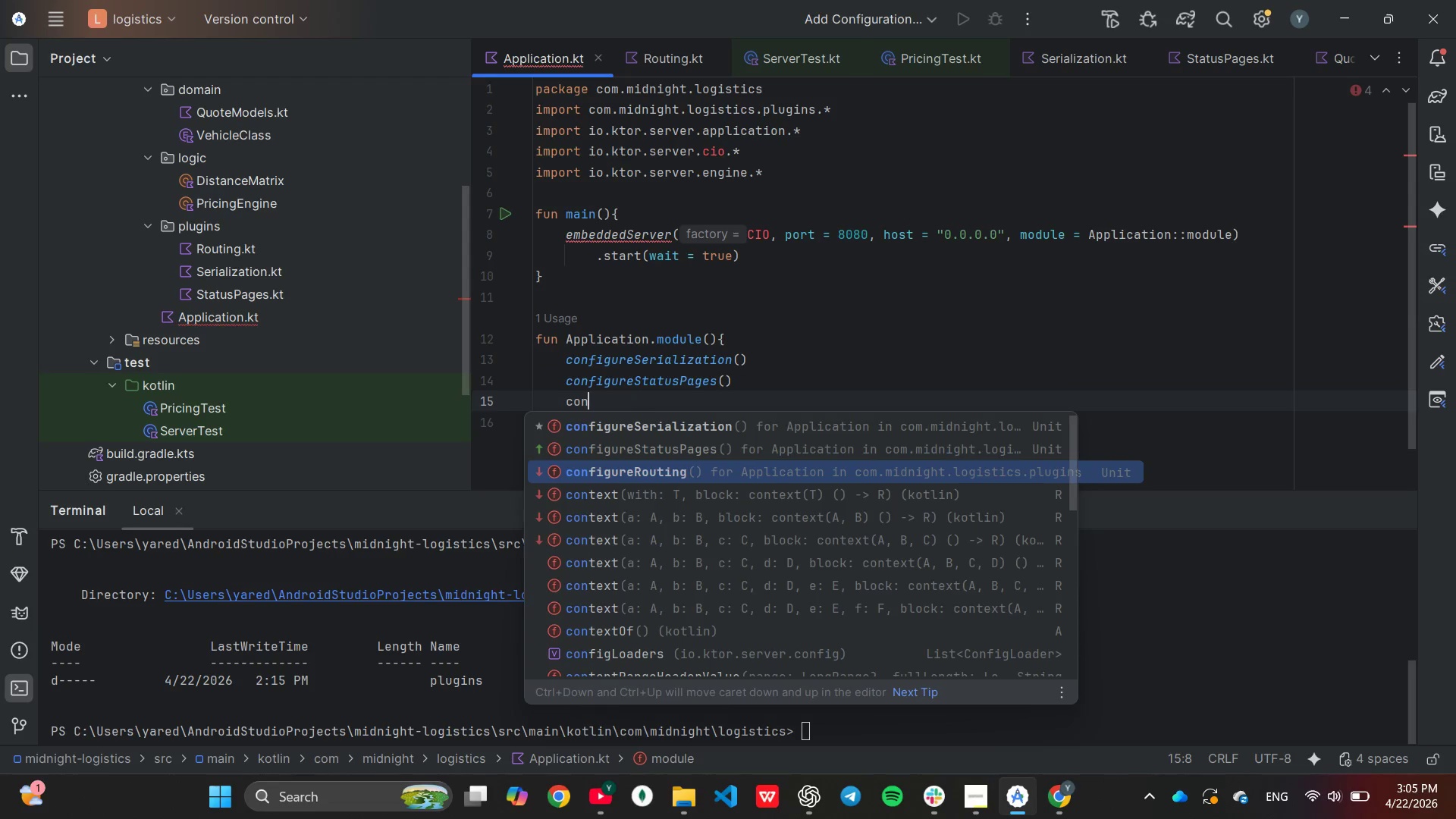 
key(Enter)
 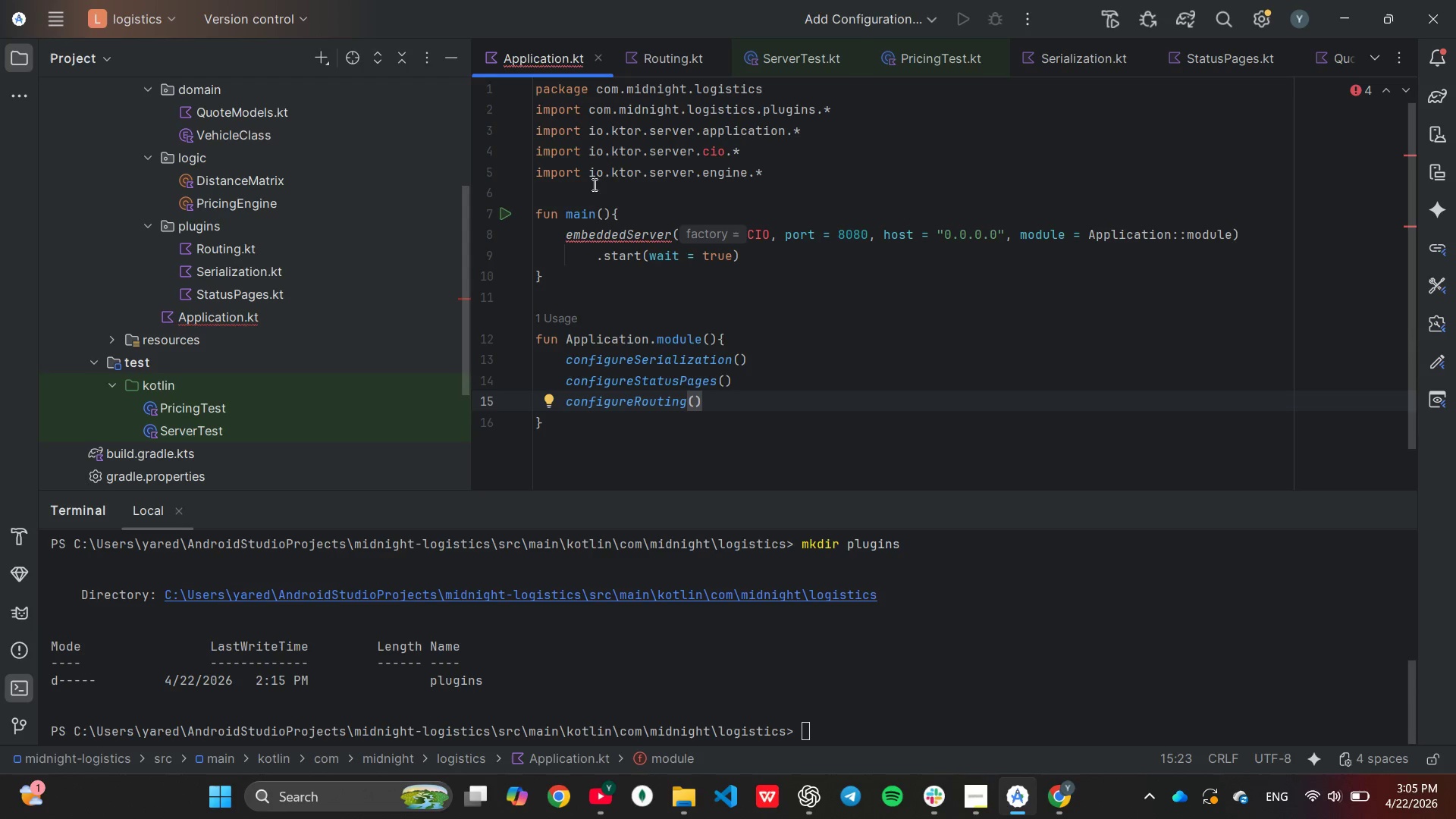 
wait(21.3)
 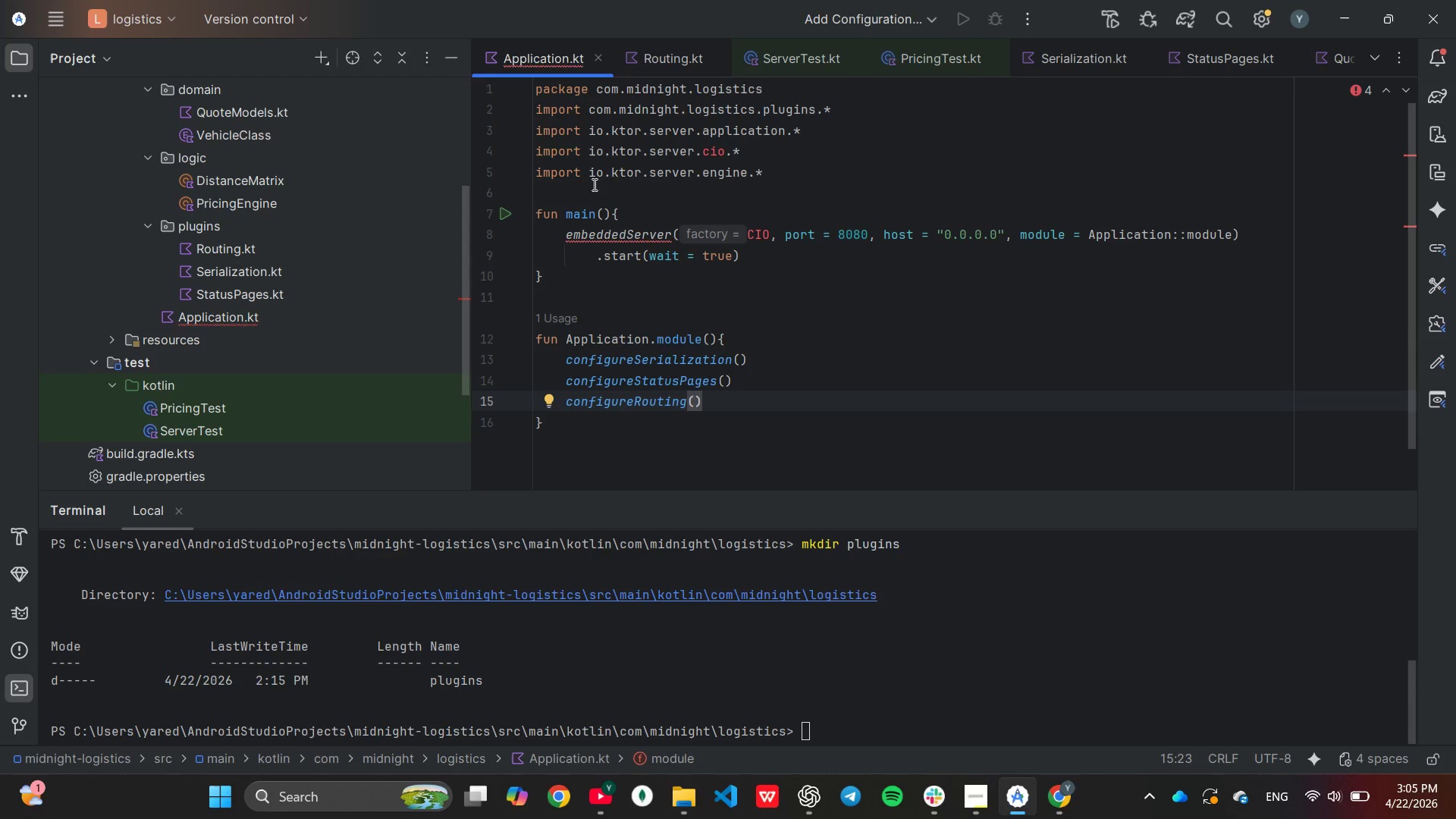 
mouse_move([701, 185])
 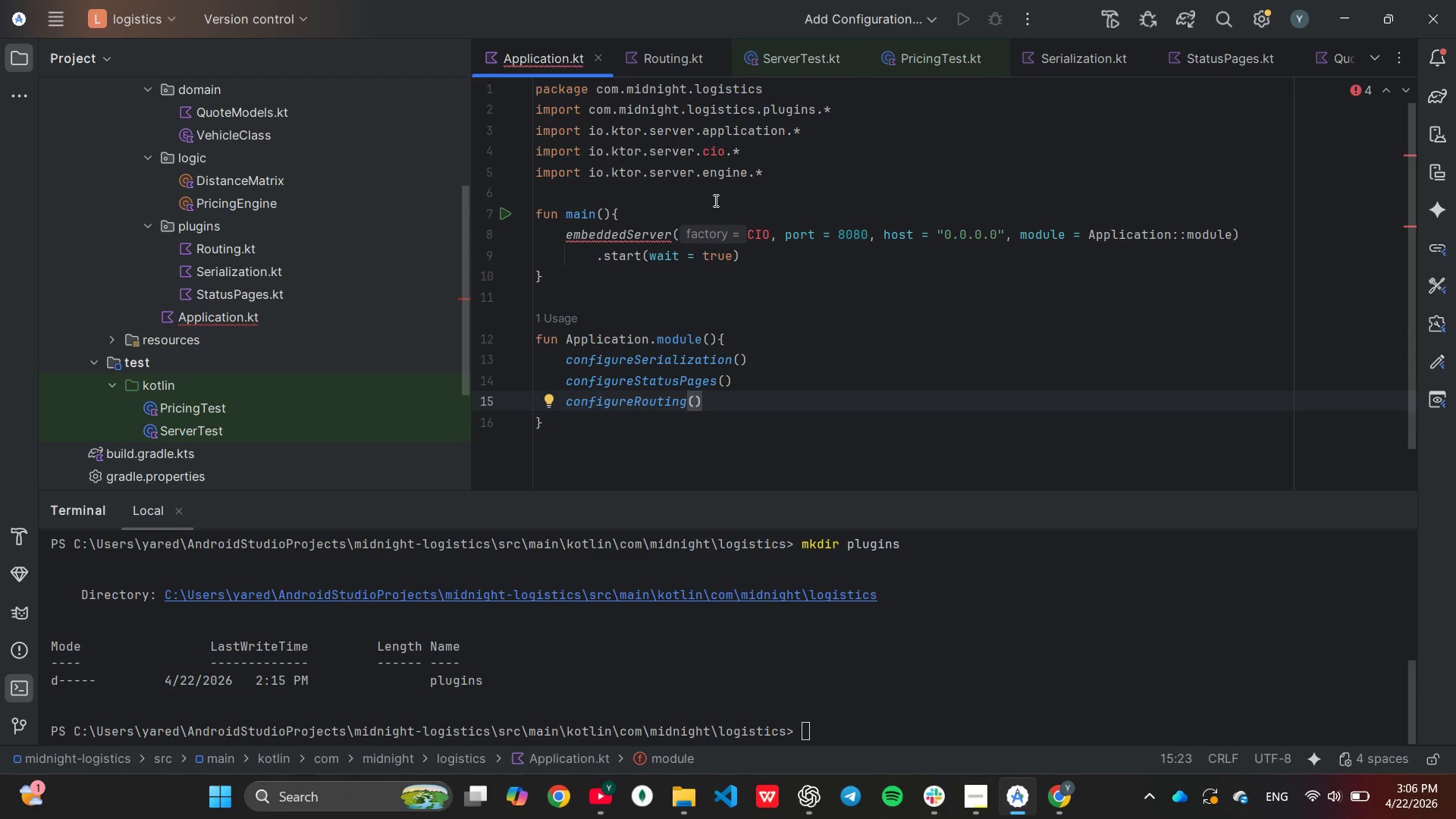 
wait(43.37)
 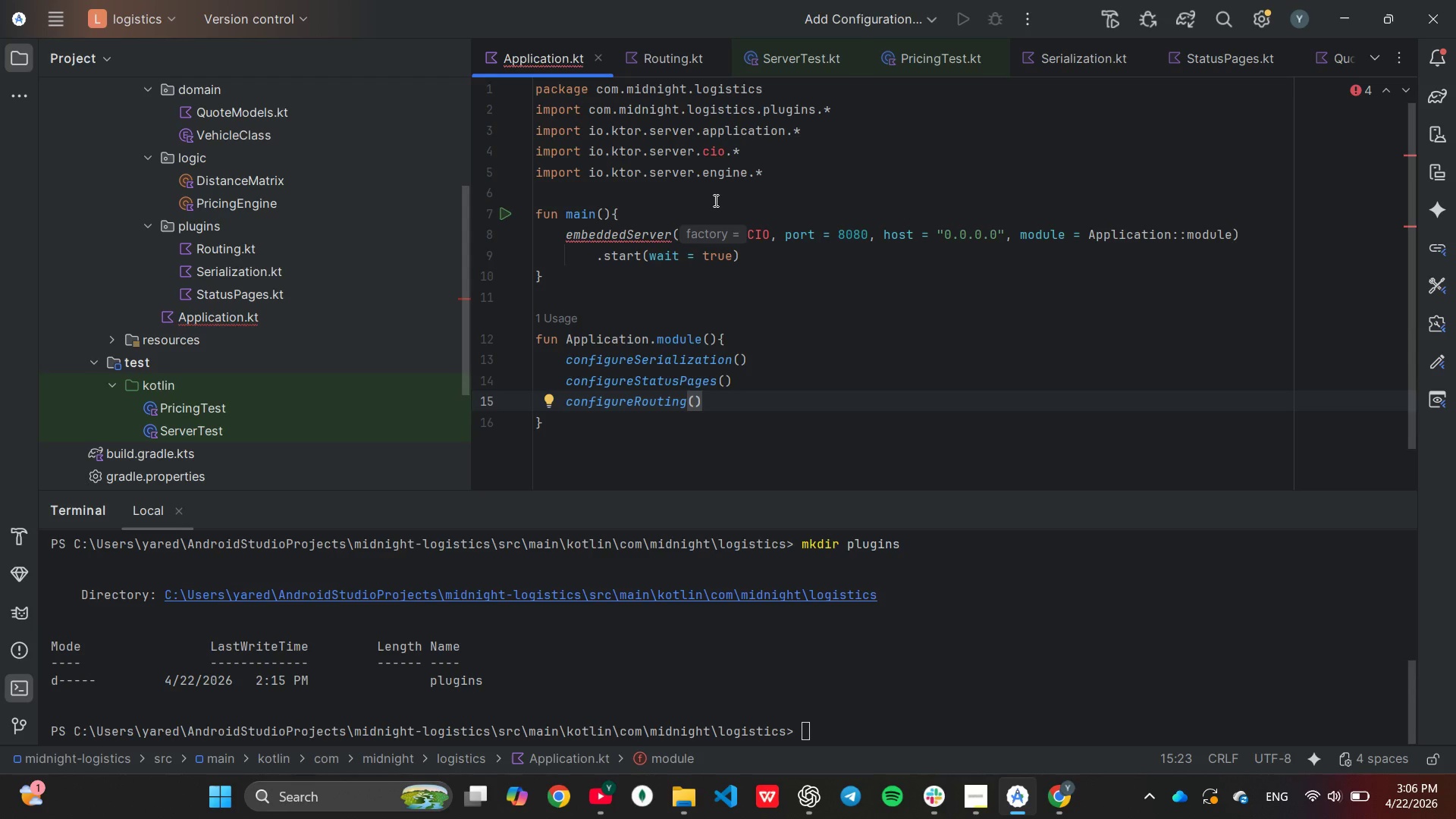 
left_click([975, 805])